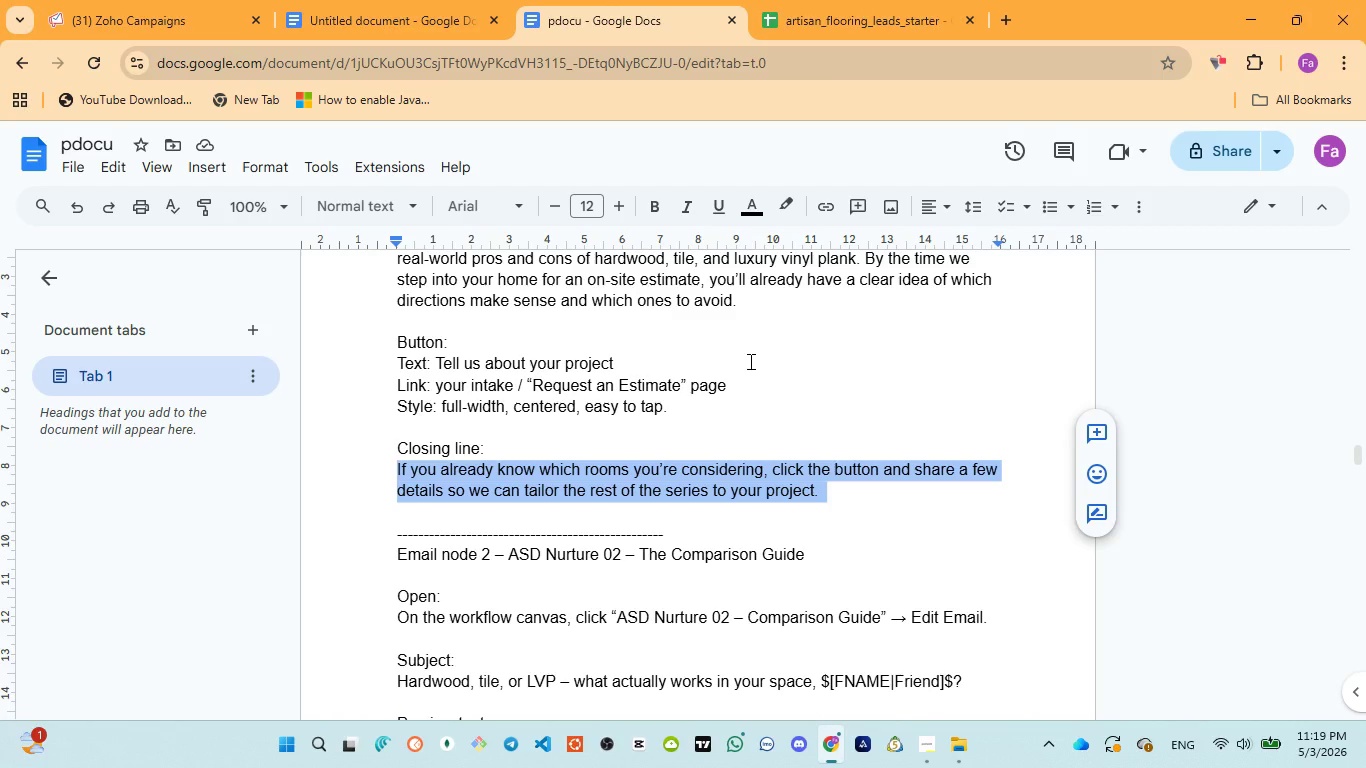 
left_click([168, 29])
 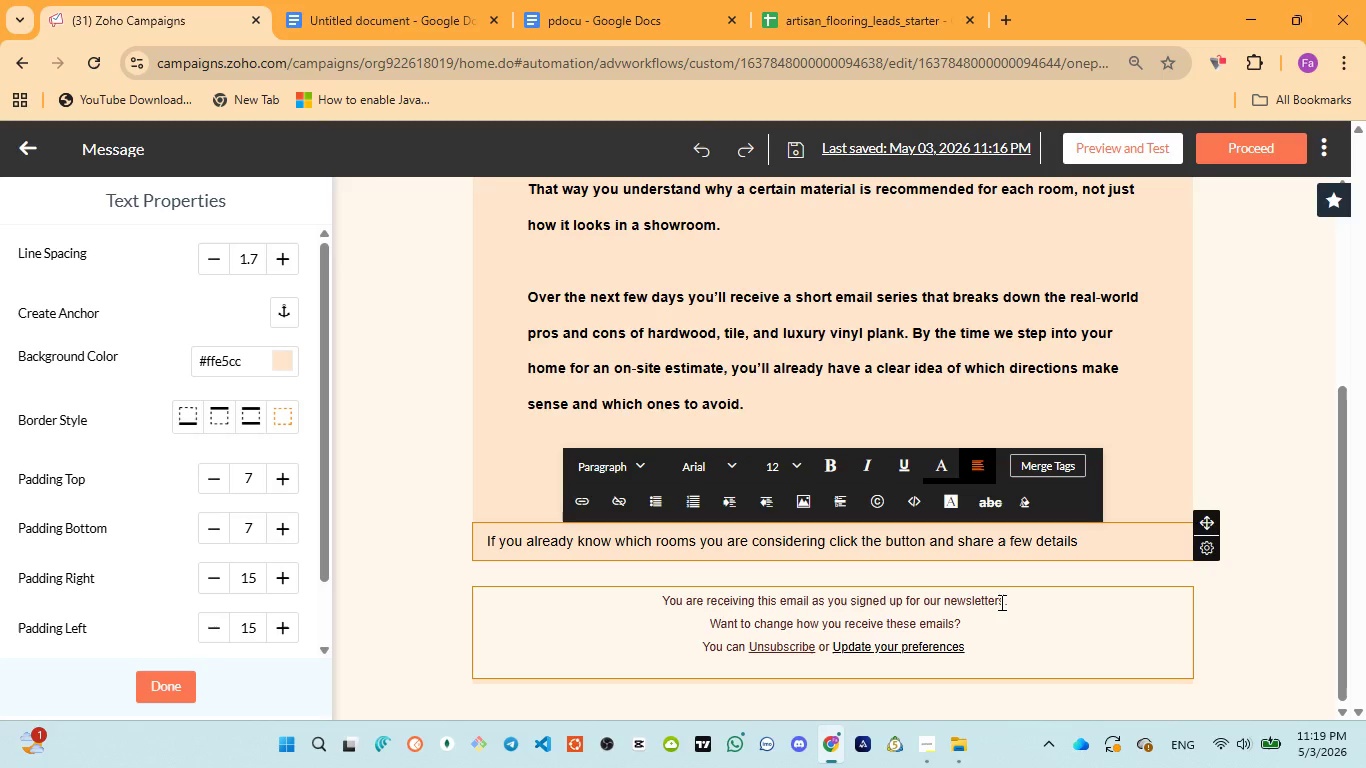 
type(so we can )
 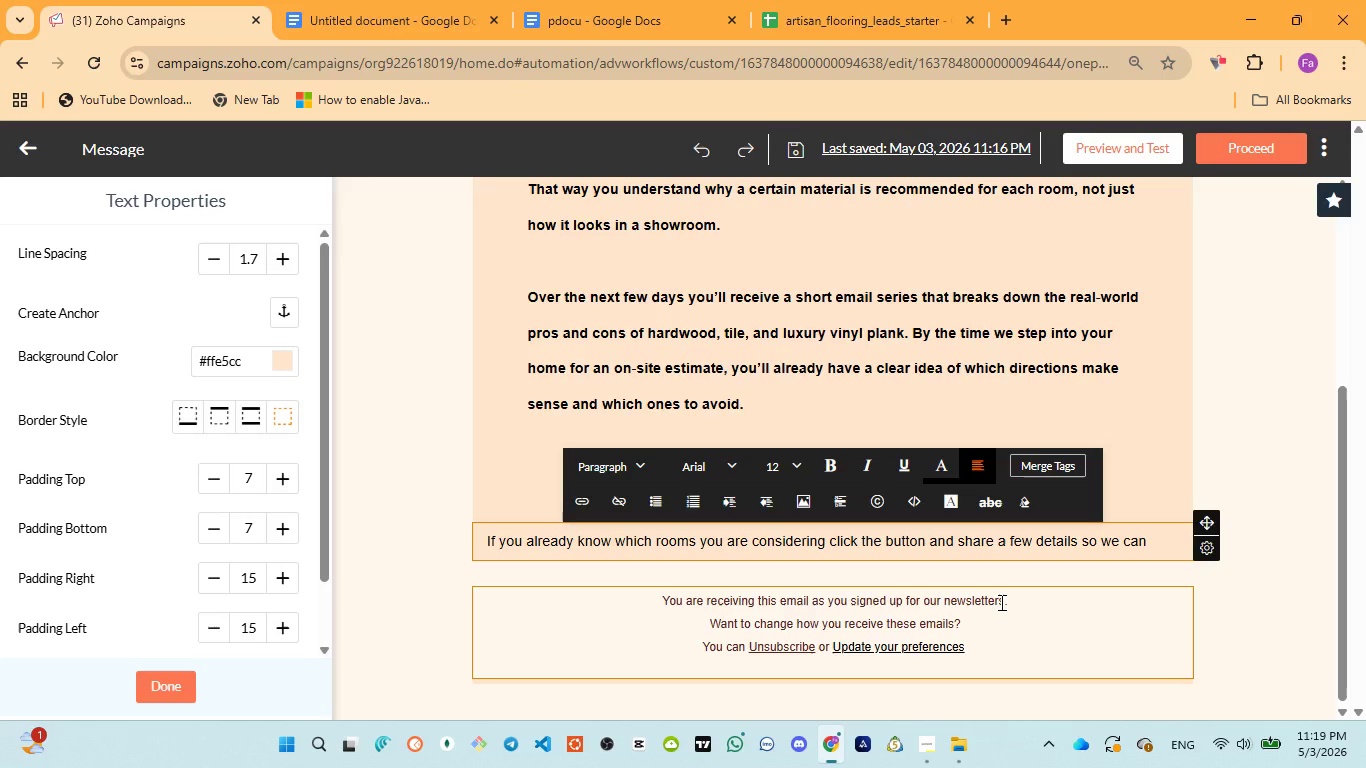 
wait(8.92)
 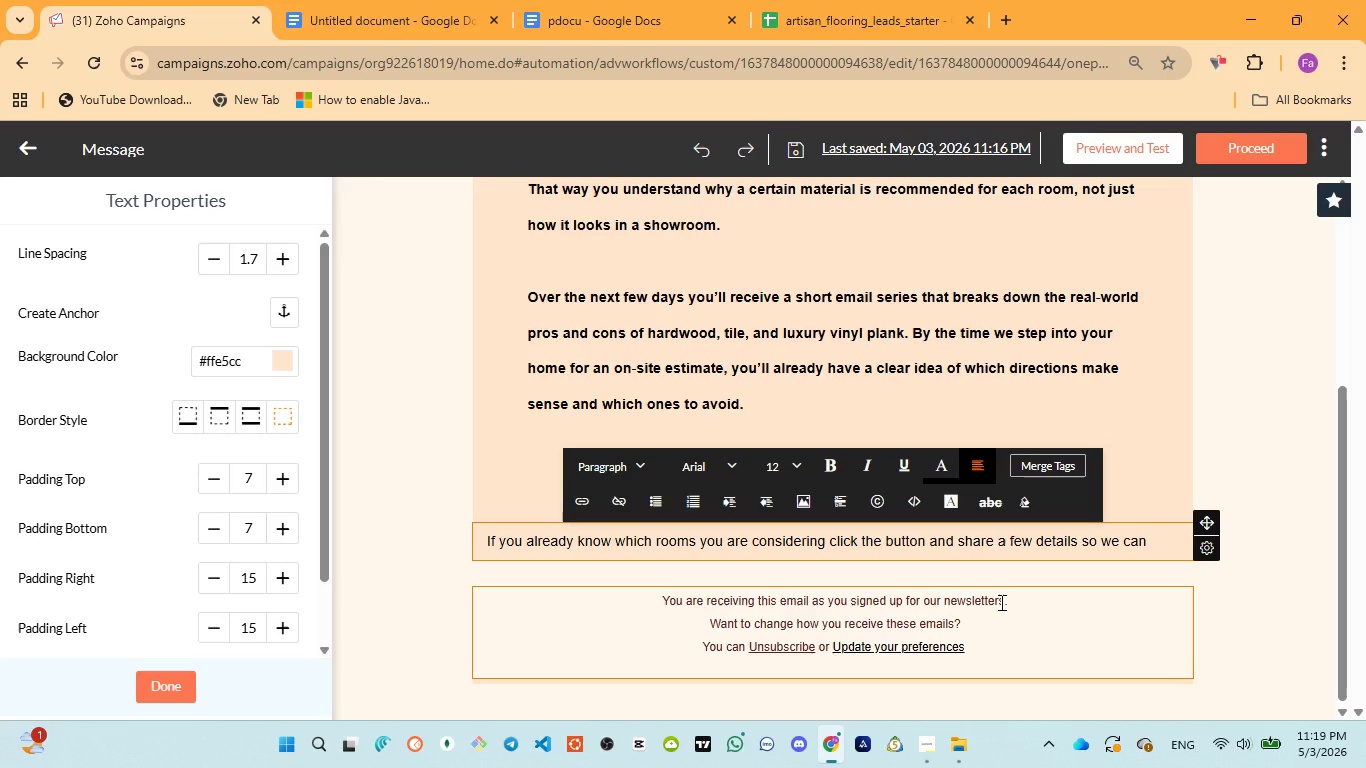 
left_click([585, 20])
 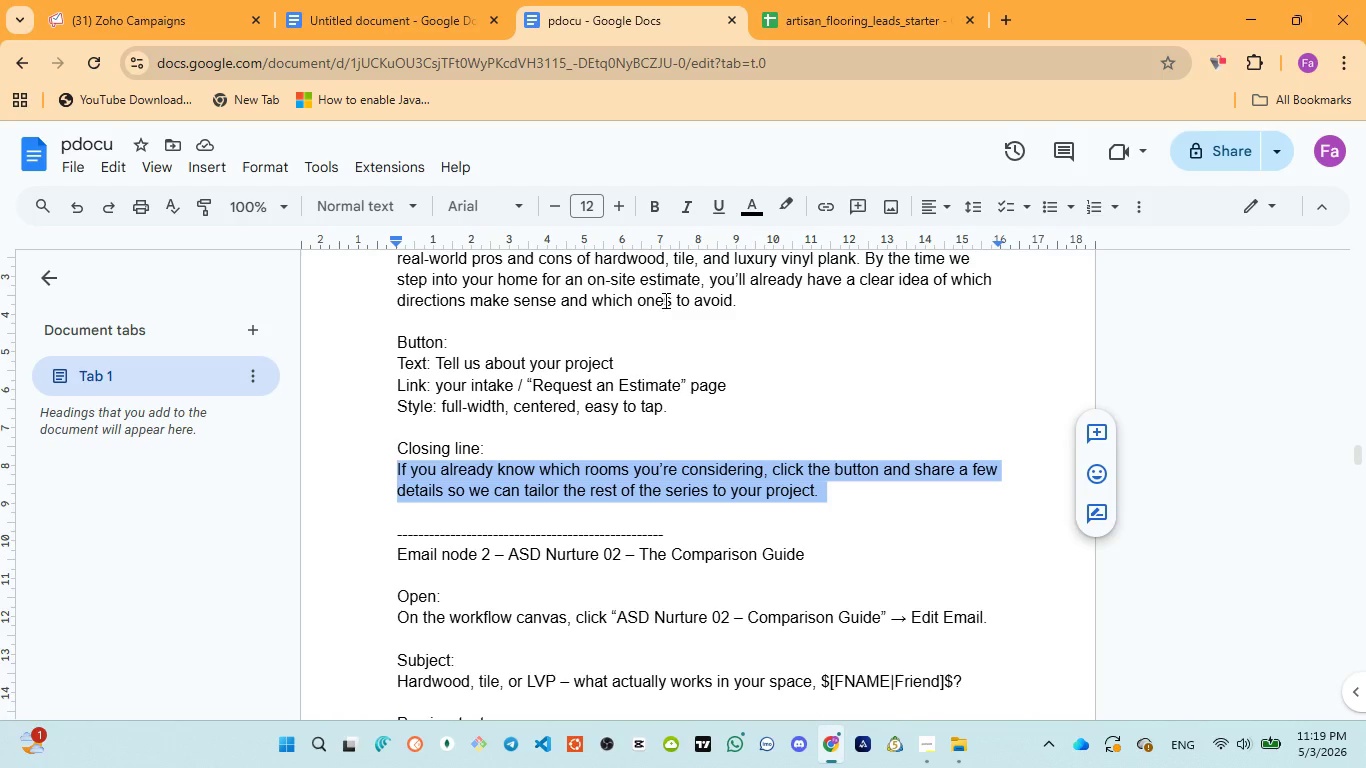 
left_click([128, 2])
 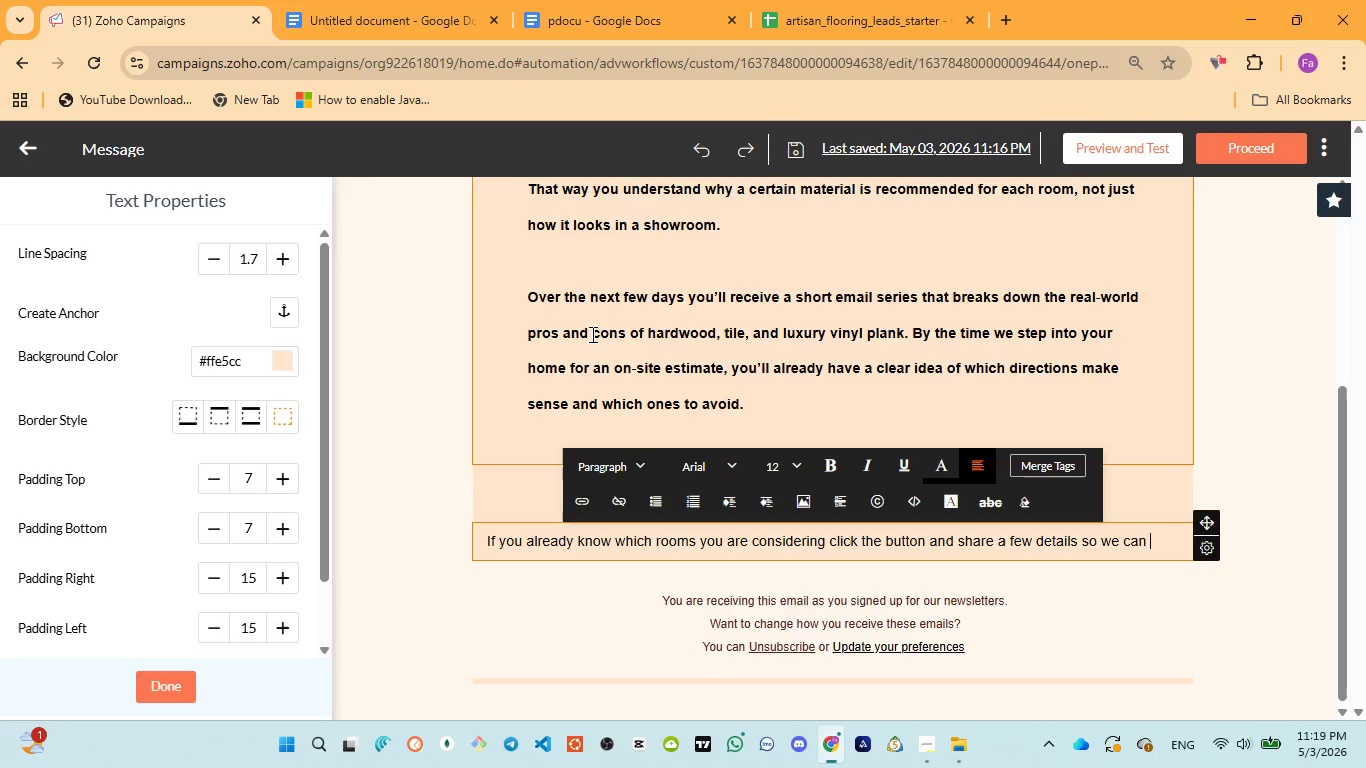 
type(the rest of the series )
 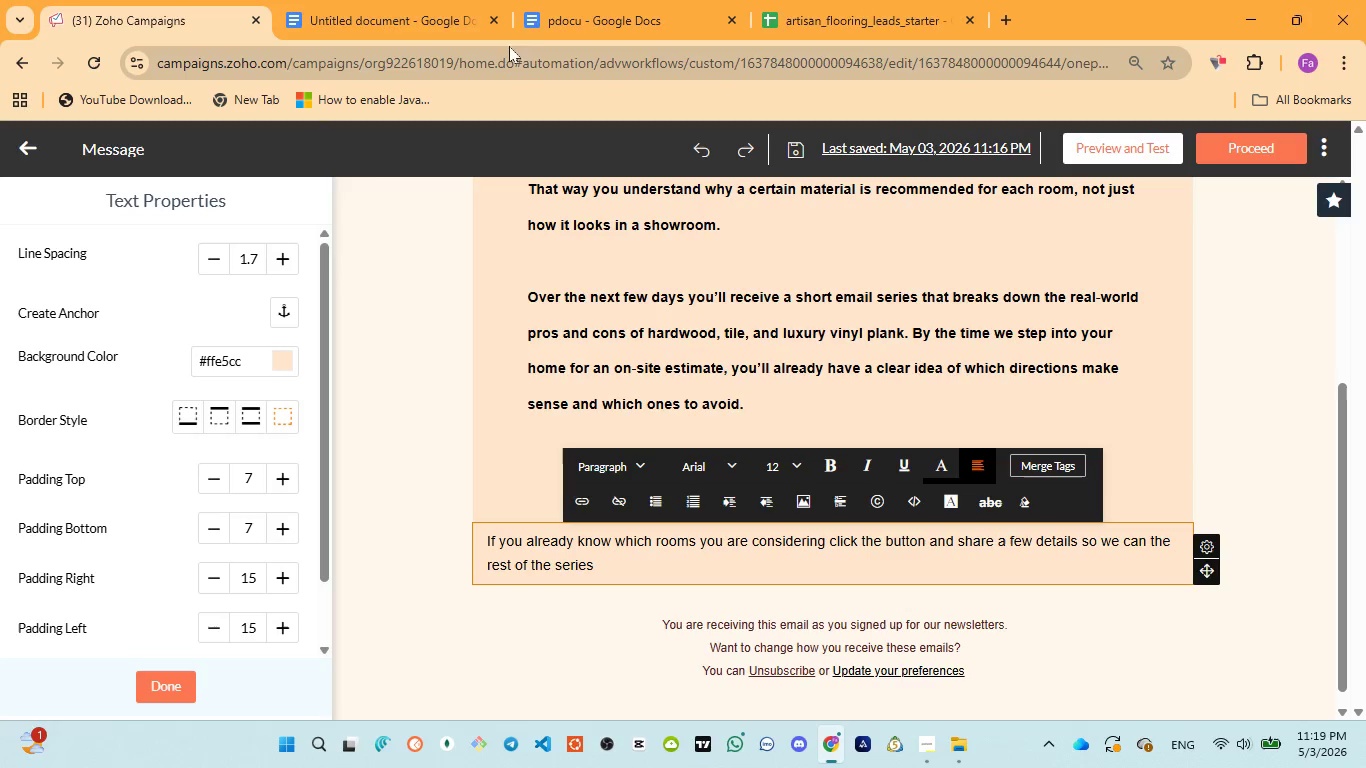 
left_click([557, 31])
 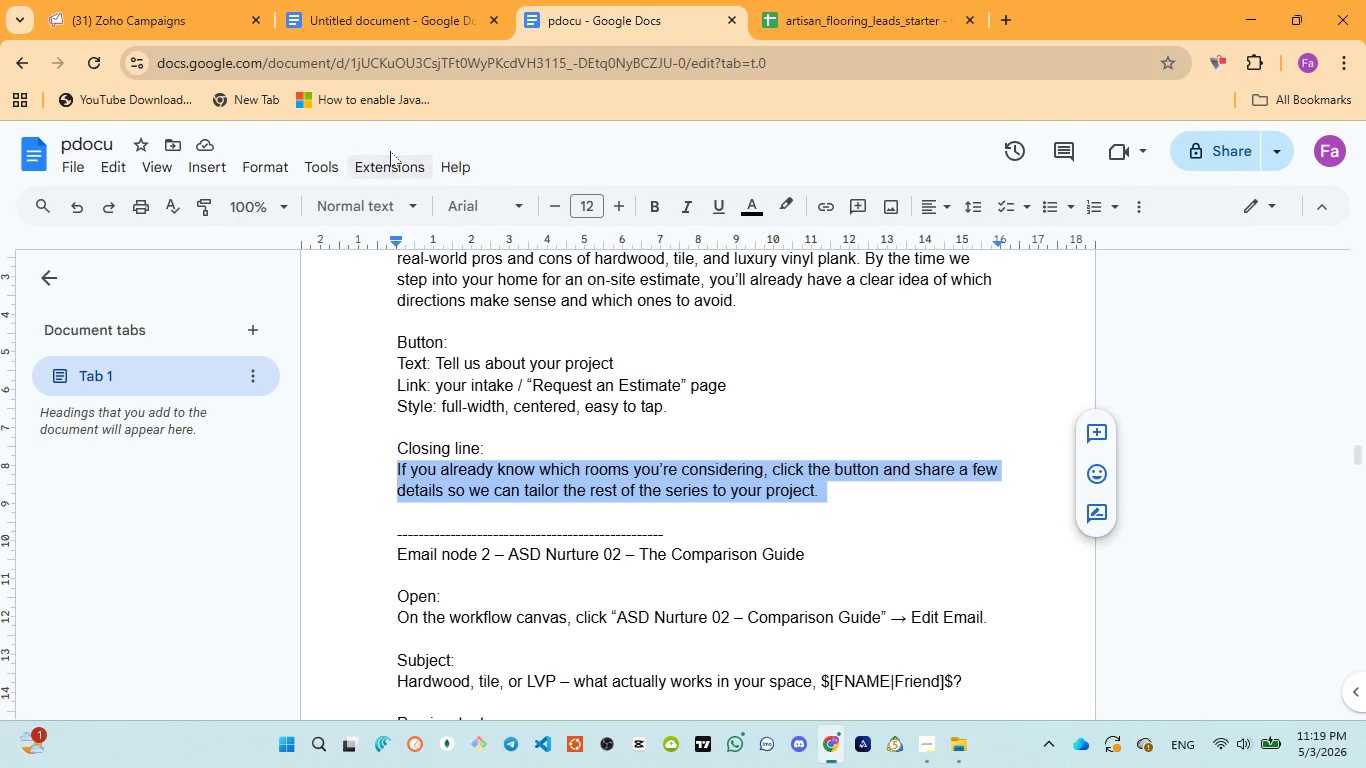 
wait(5.41)
 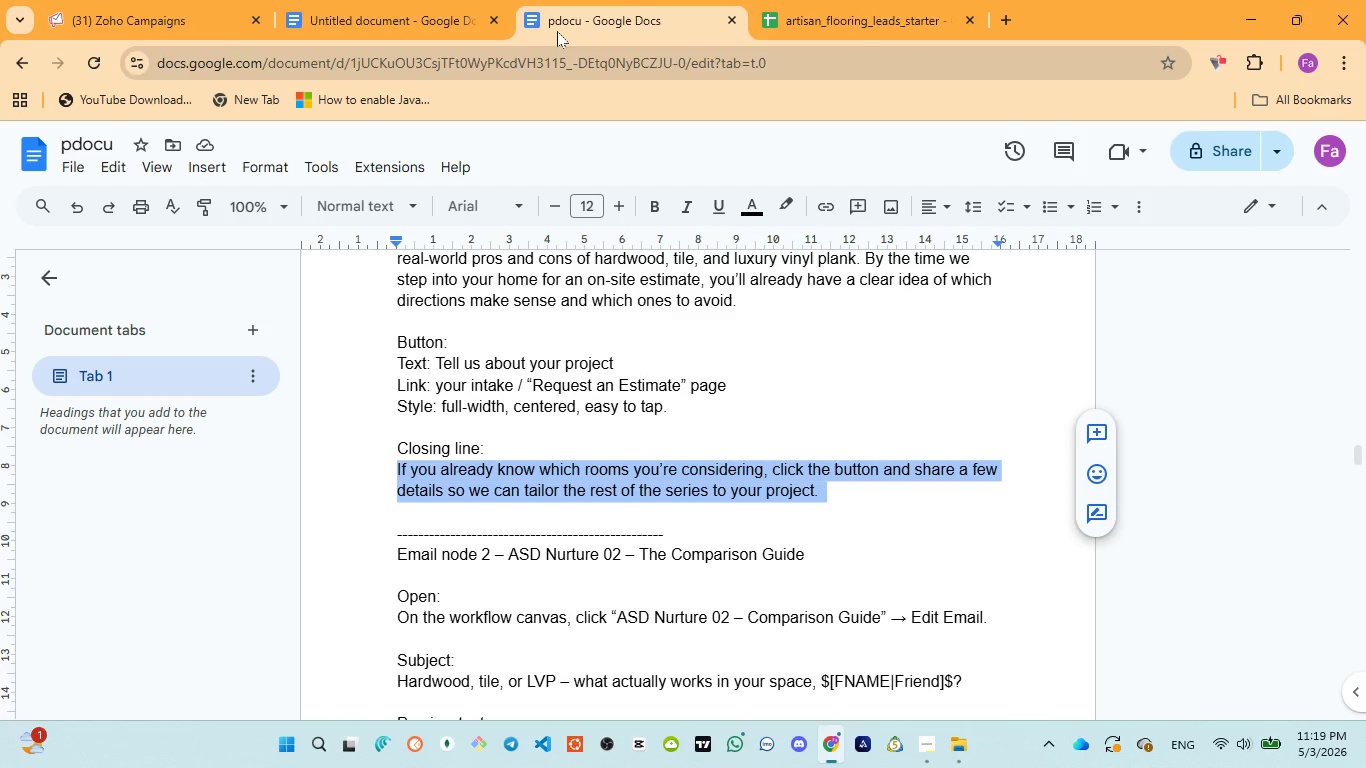 
left_click([169, 23])
 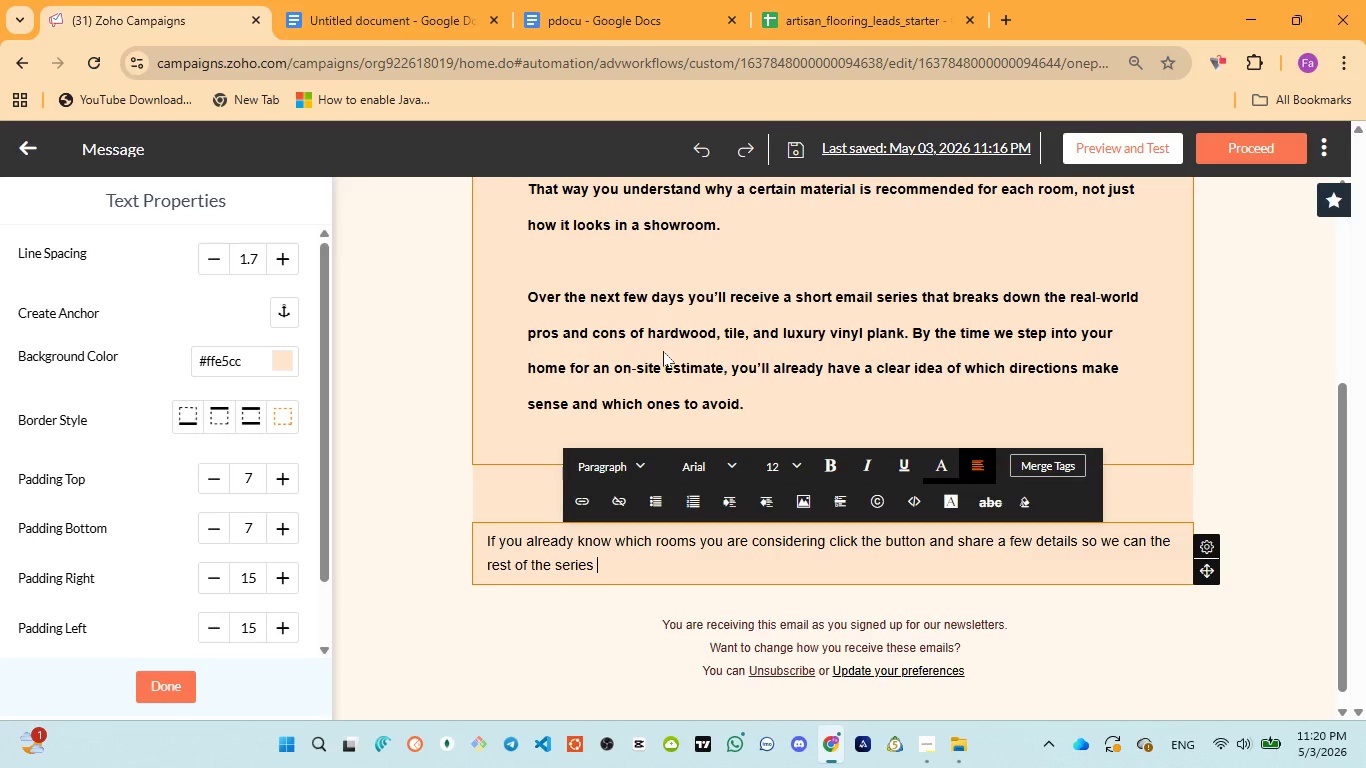 
type(to your project.)
 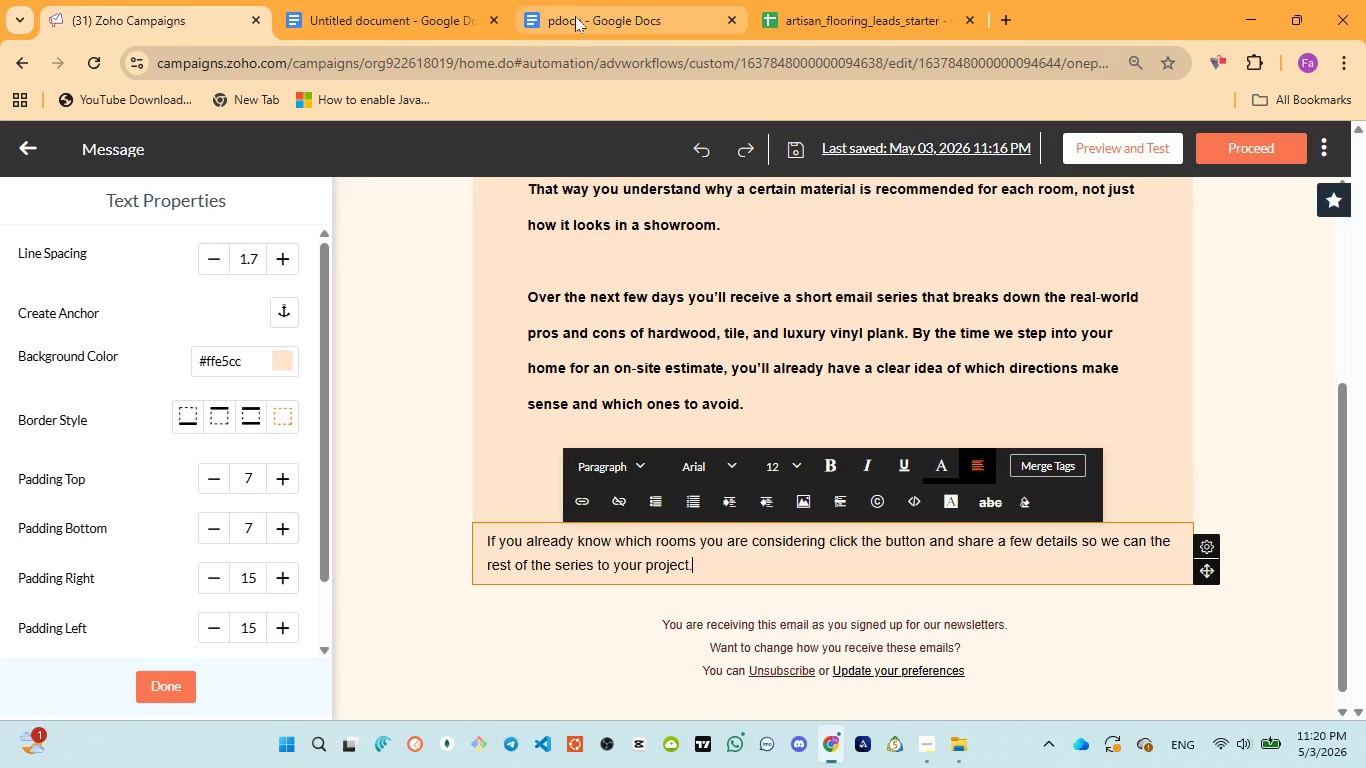 
left_click([575, 14])
 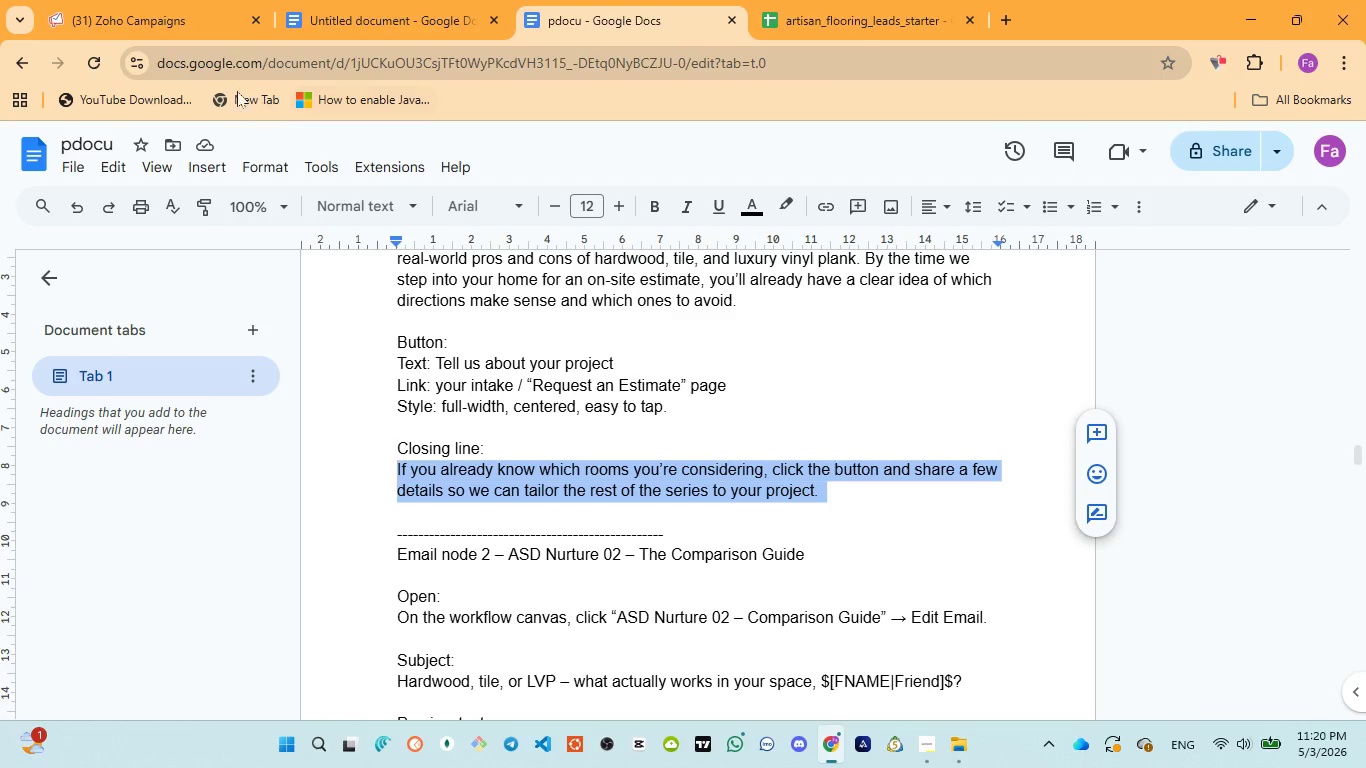 
left_click([173, 26])
 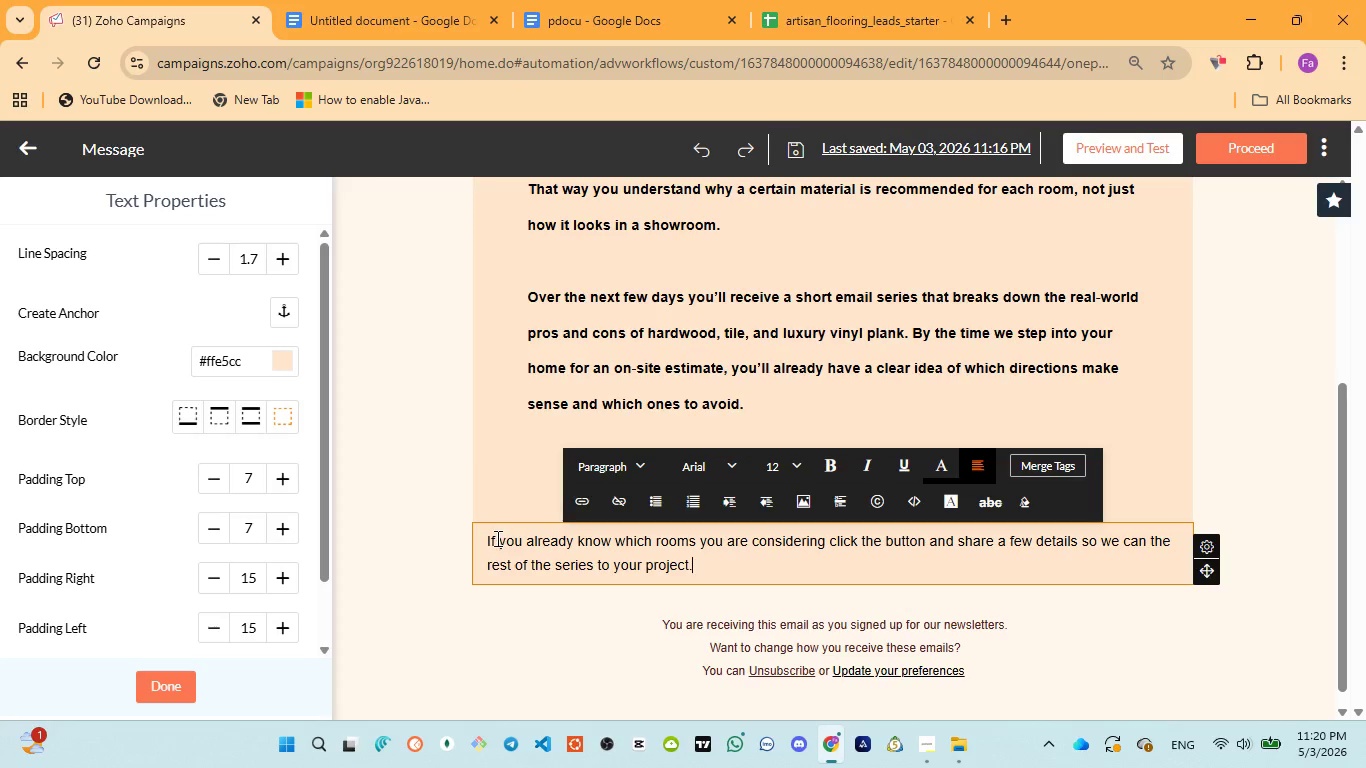 
left_click([496, 538])
 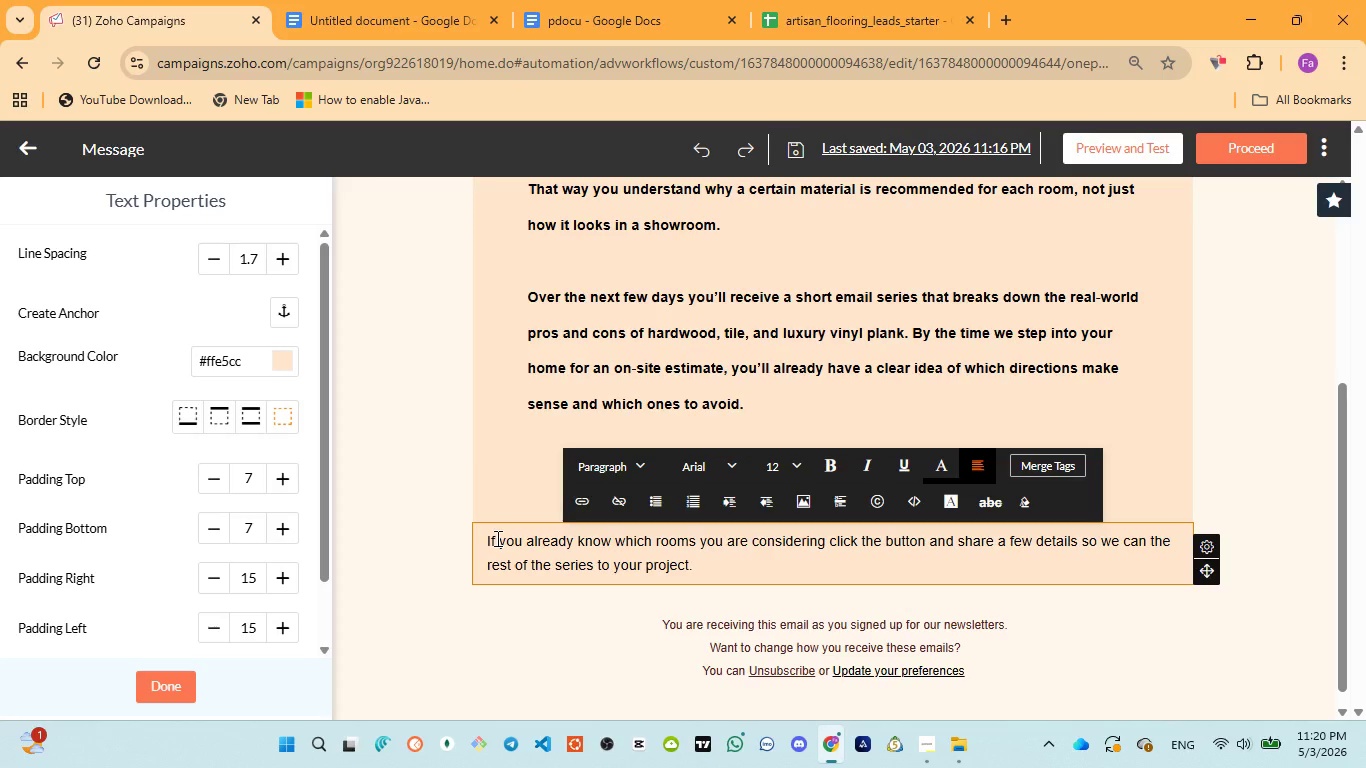 
key(Control+ControlLeft)
 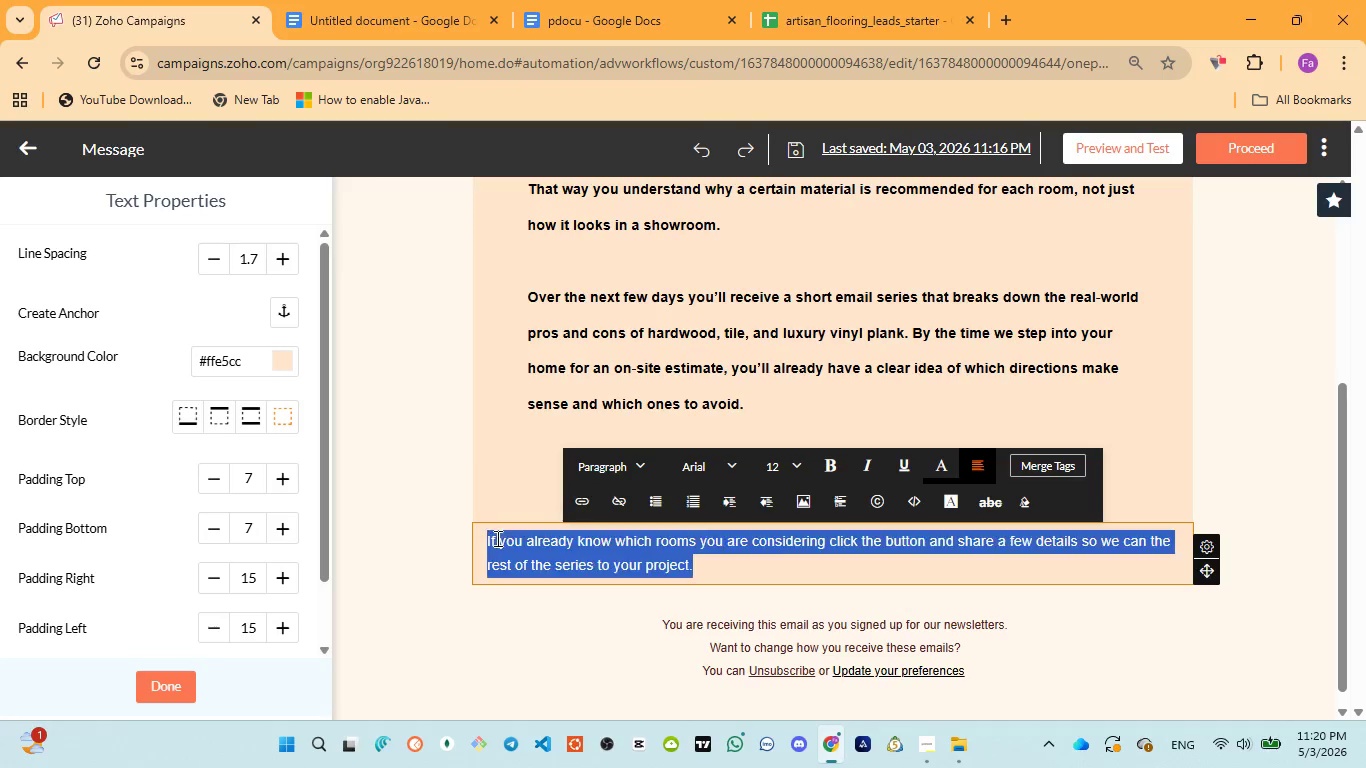 
key(Control+A)
 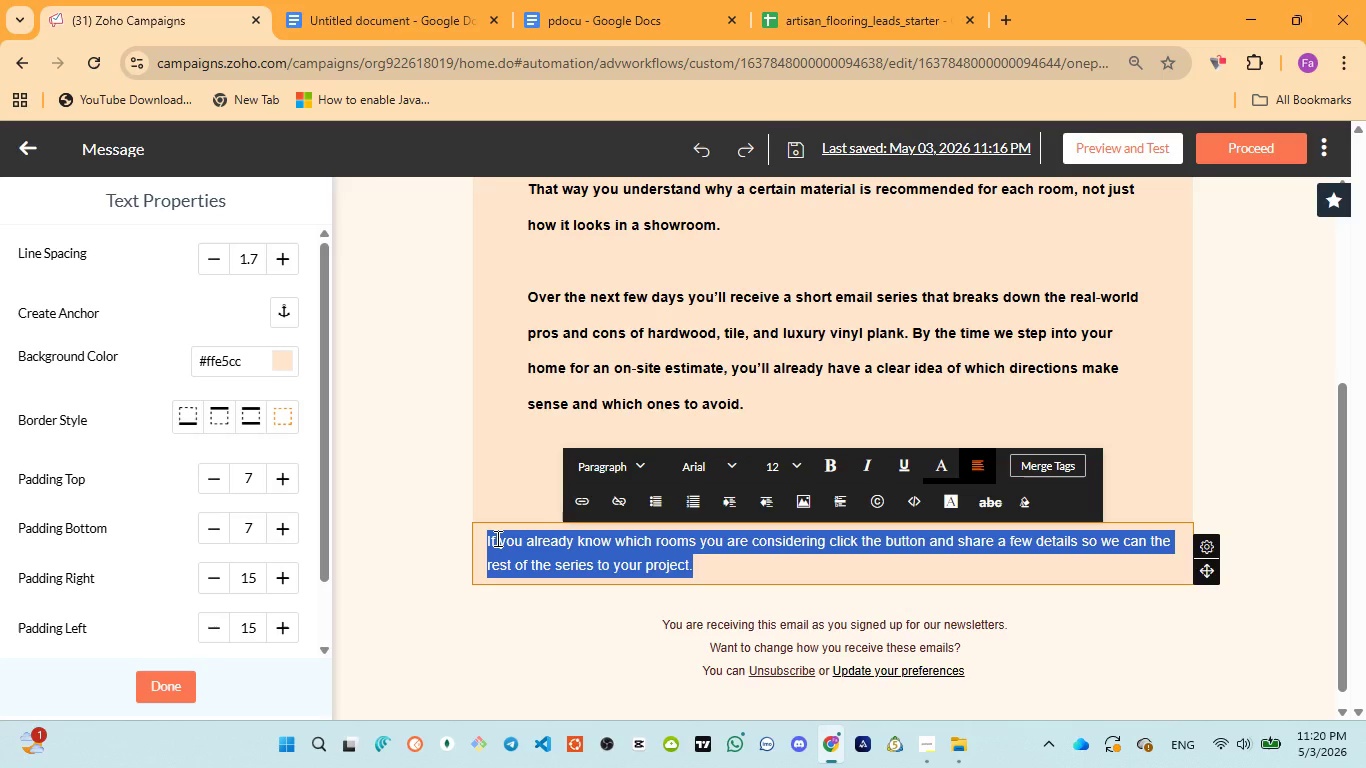 
key(Control+V)
 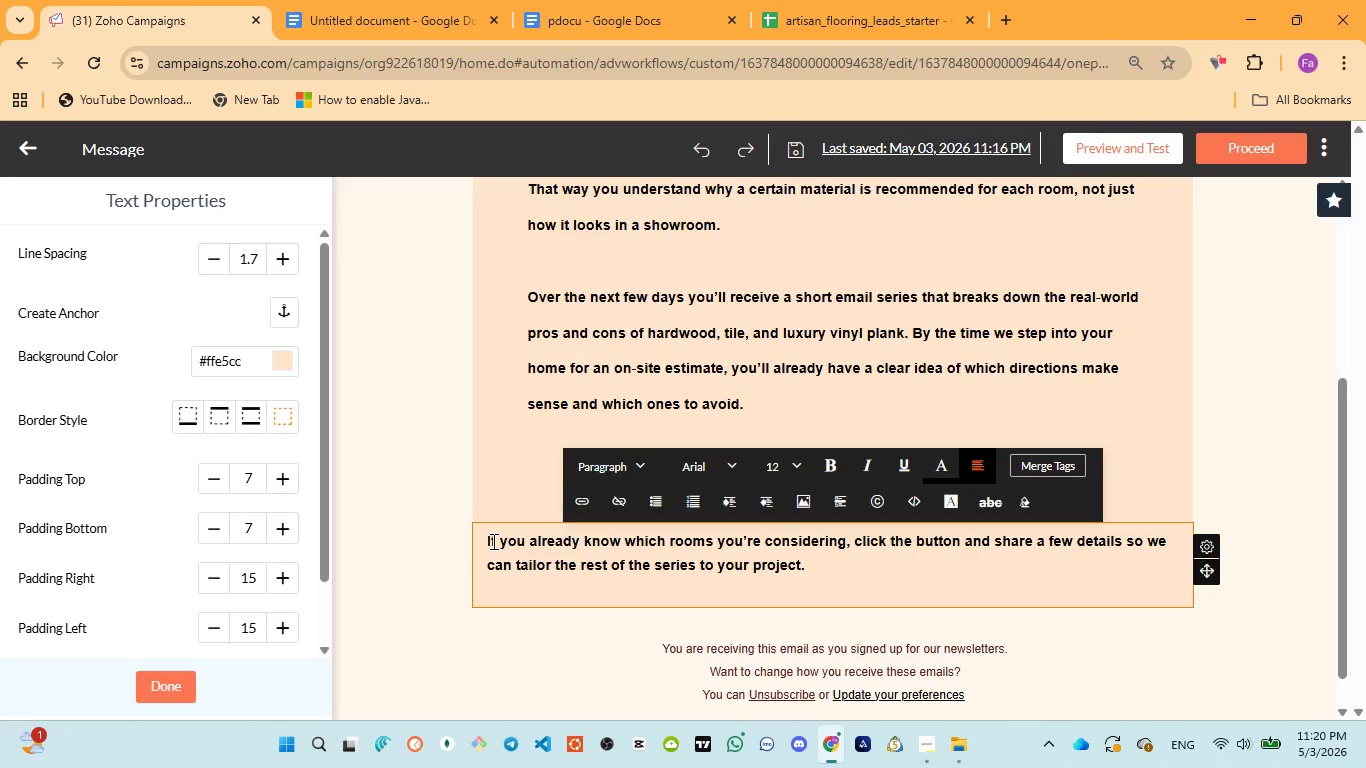 
left_click([488, 538])
 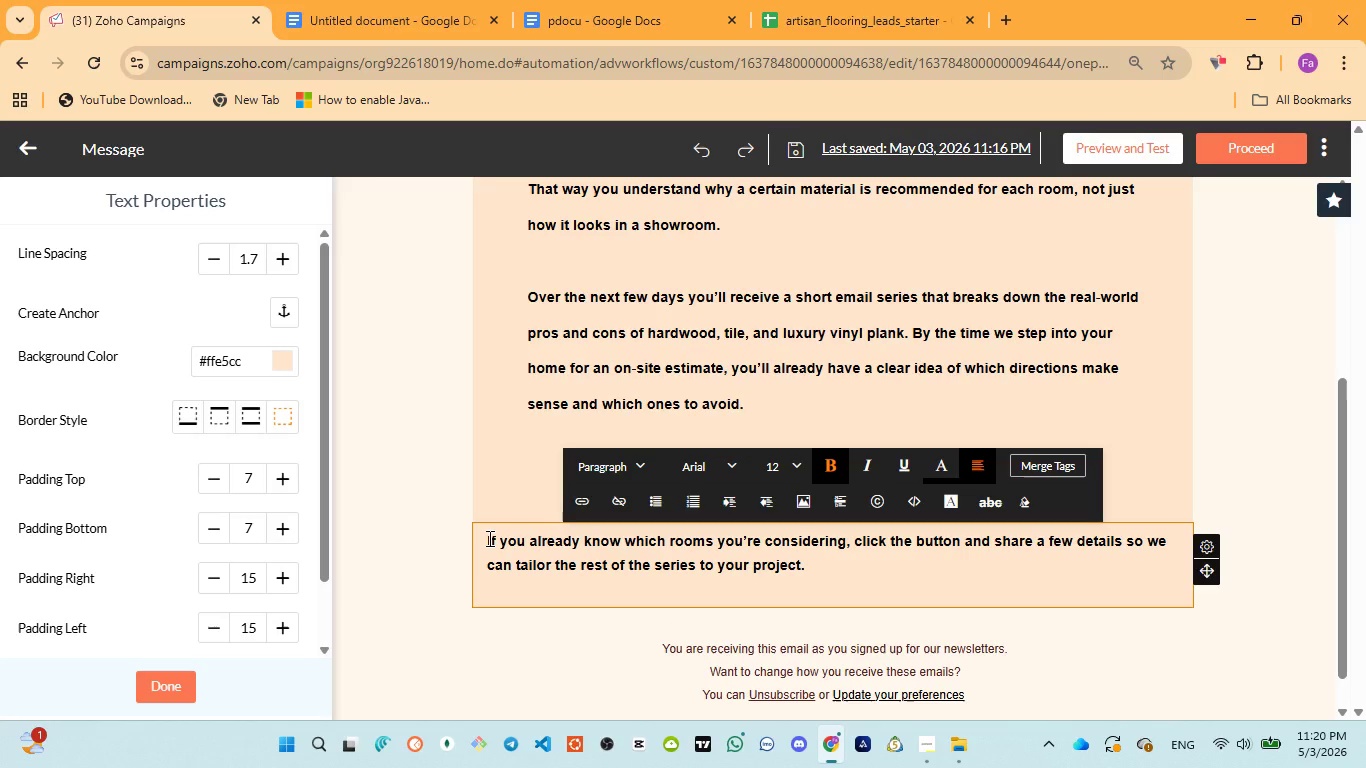 
key(Space)
 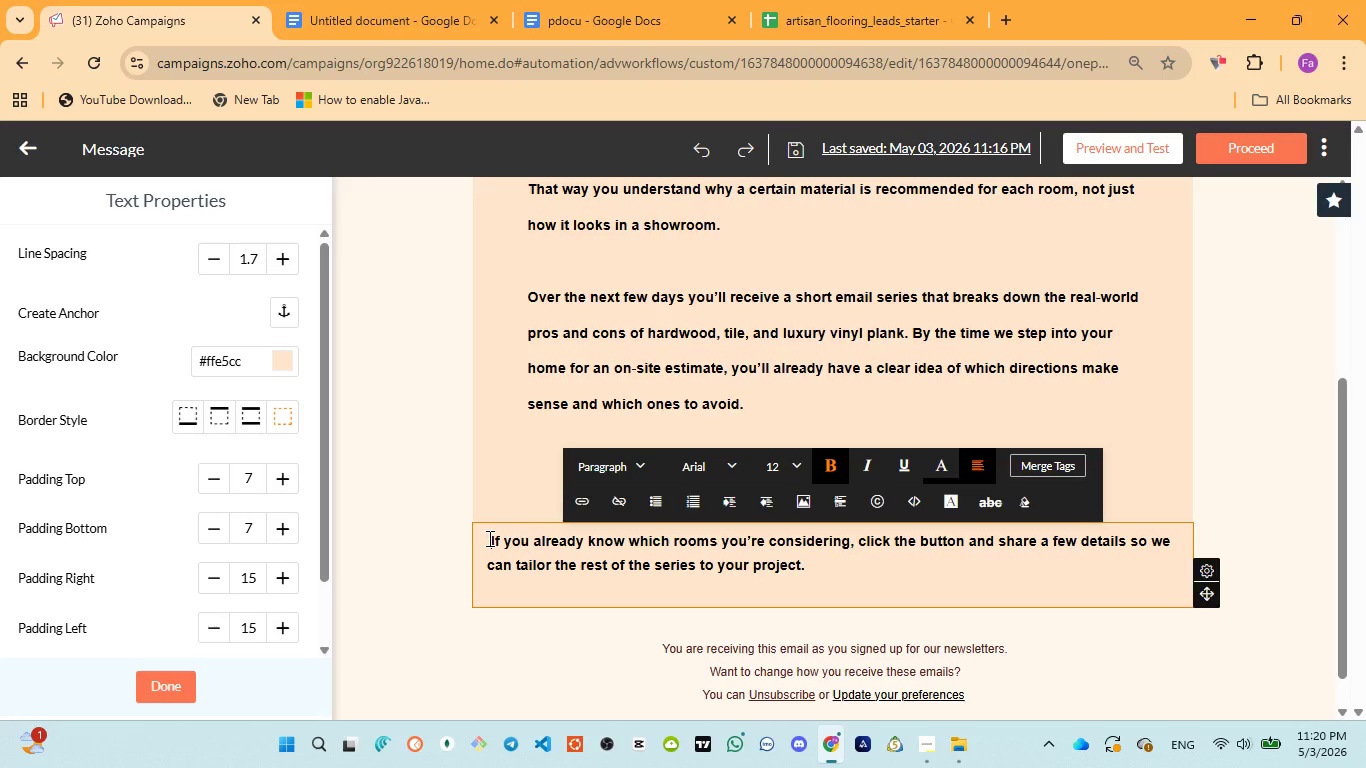 
key(Space)
 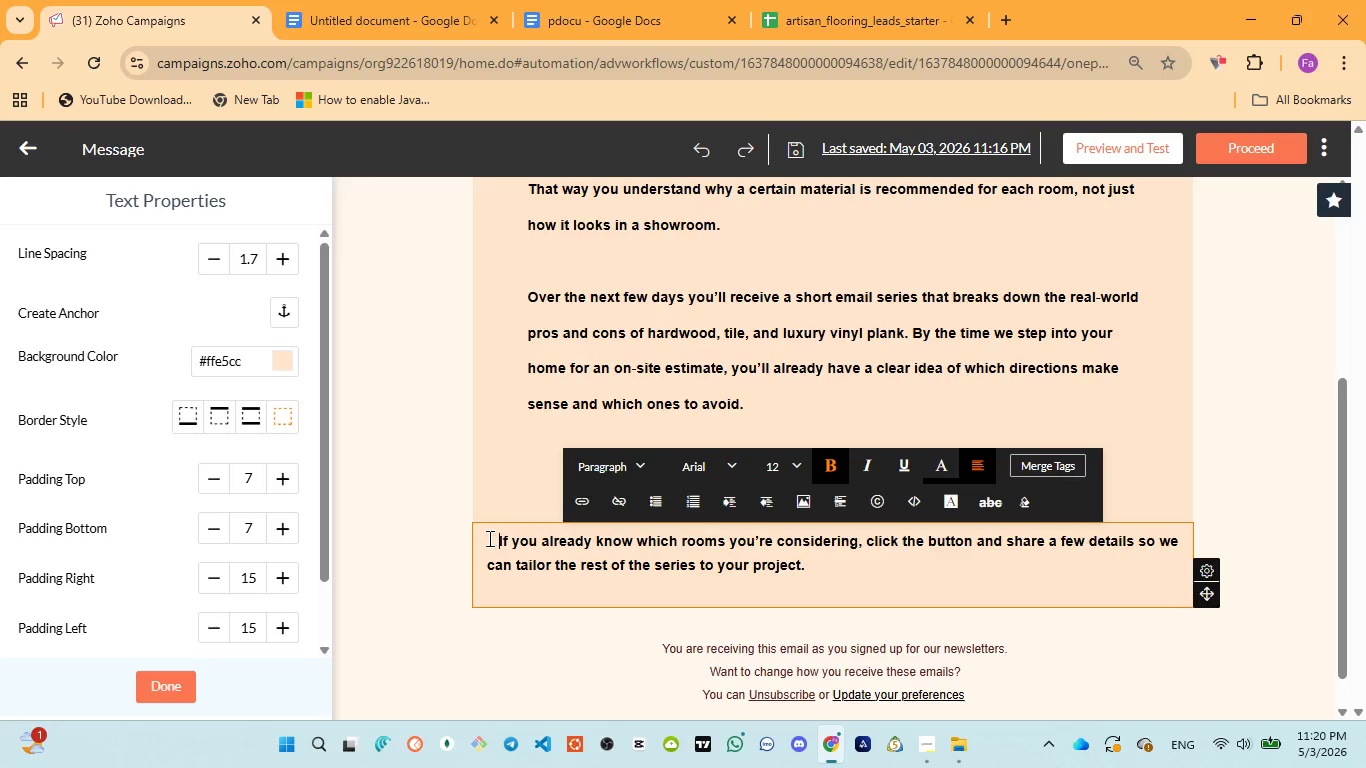 
key(Space)
 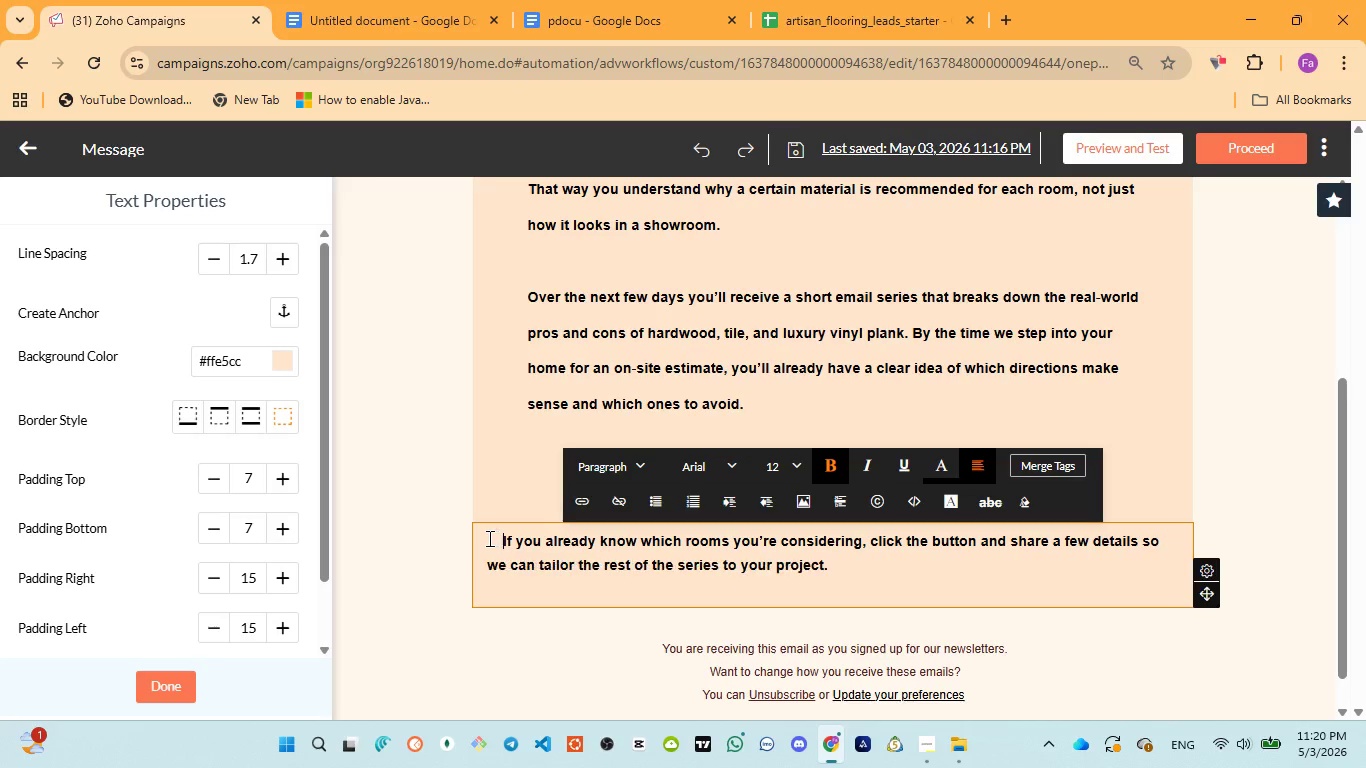 
key(Space)
 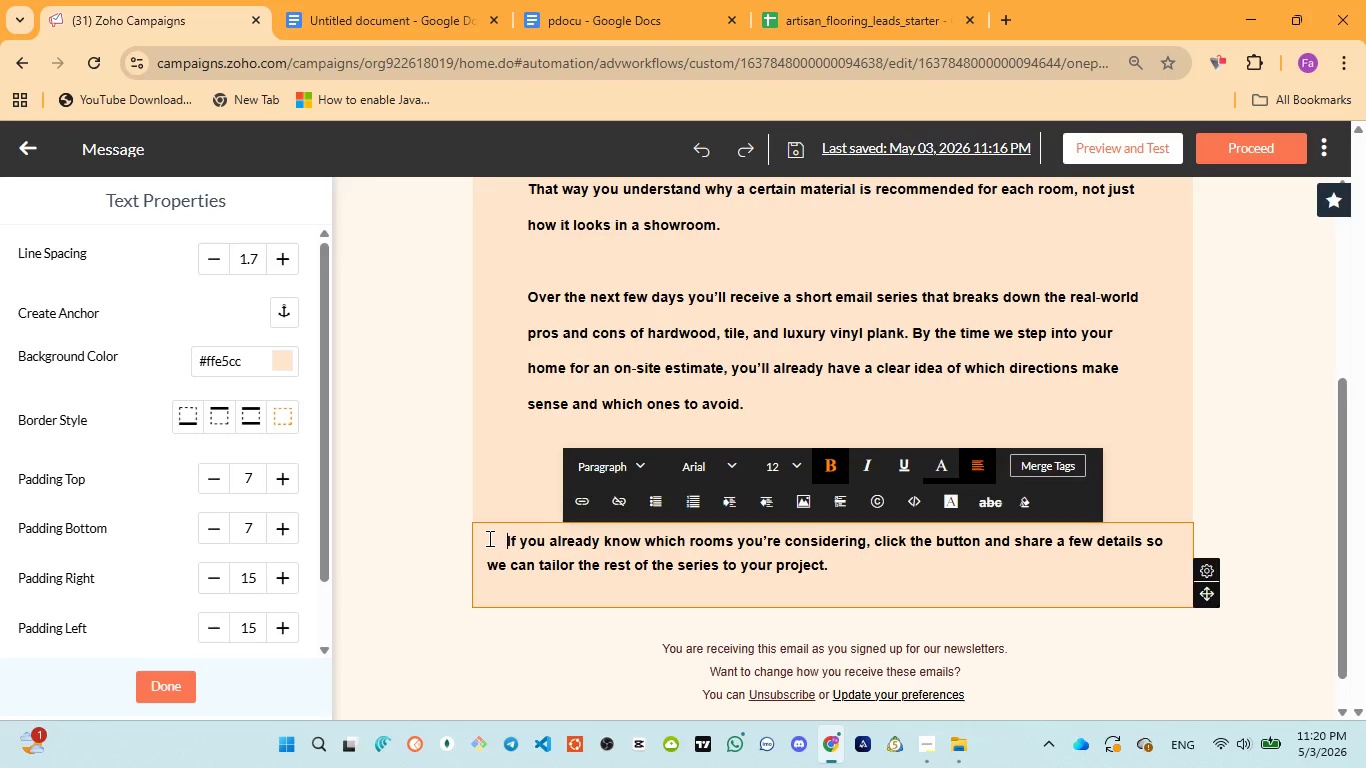 
key(Space)
 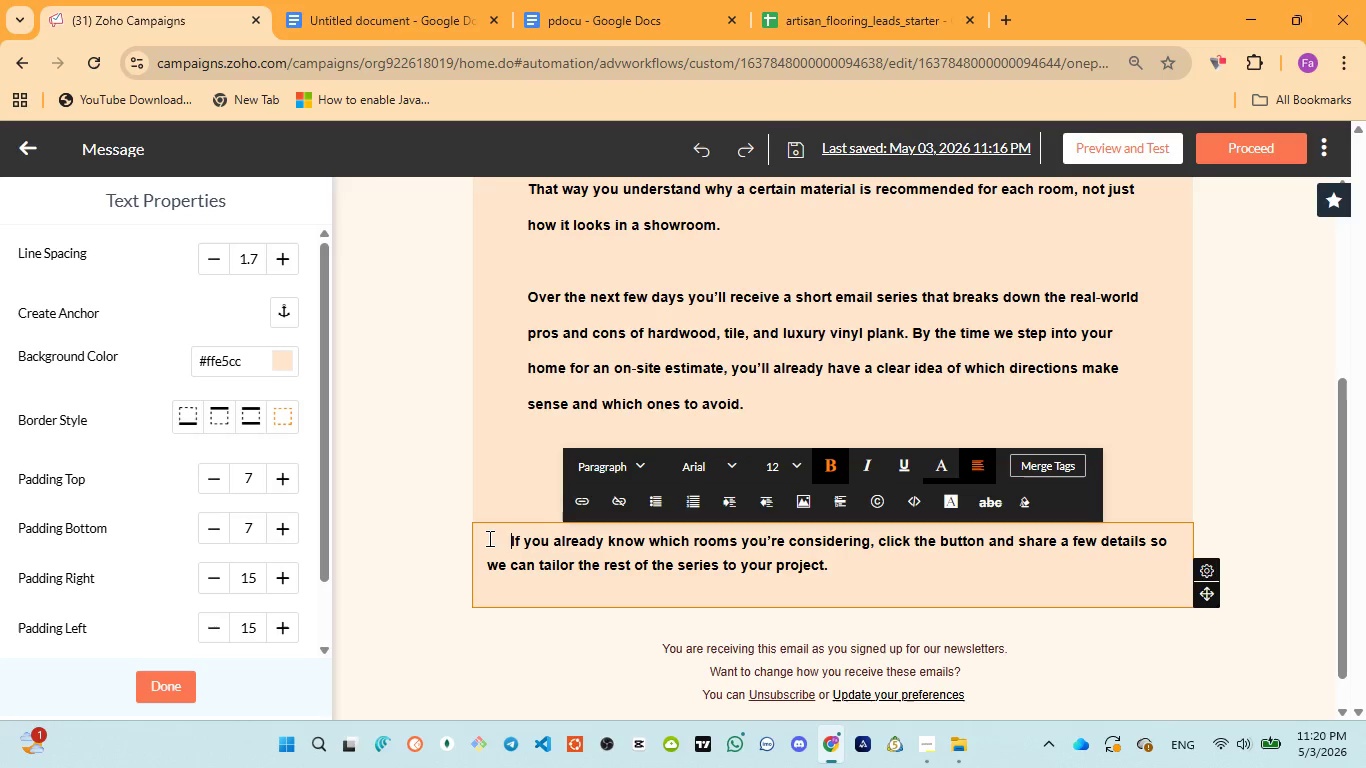 
key(Space)
 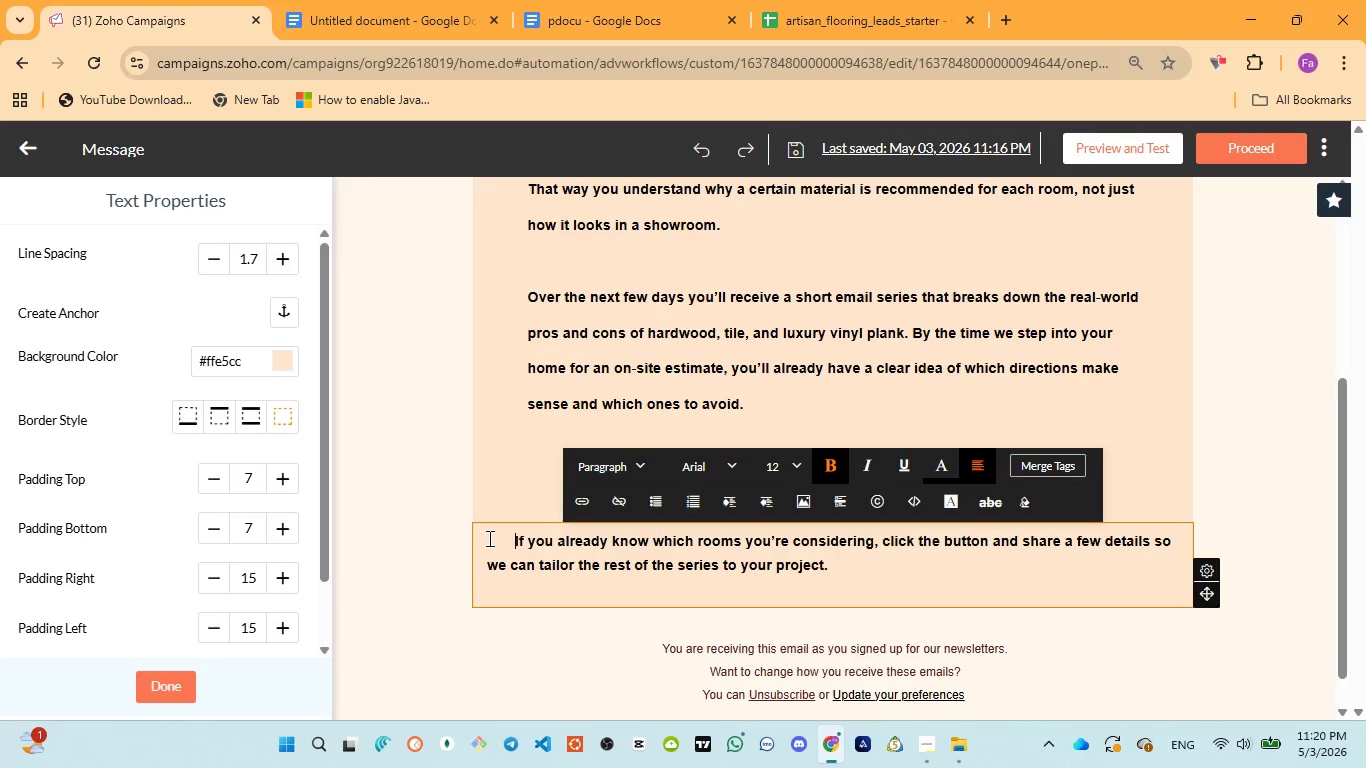 
key(Space)
 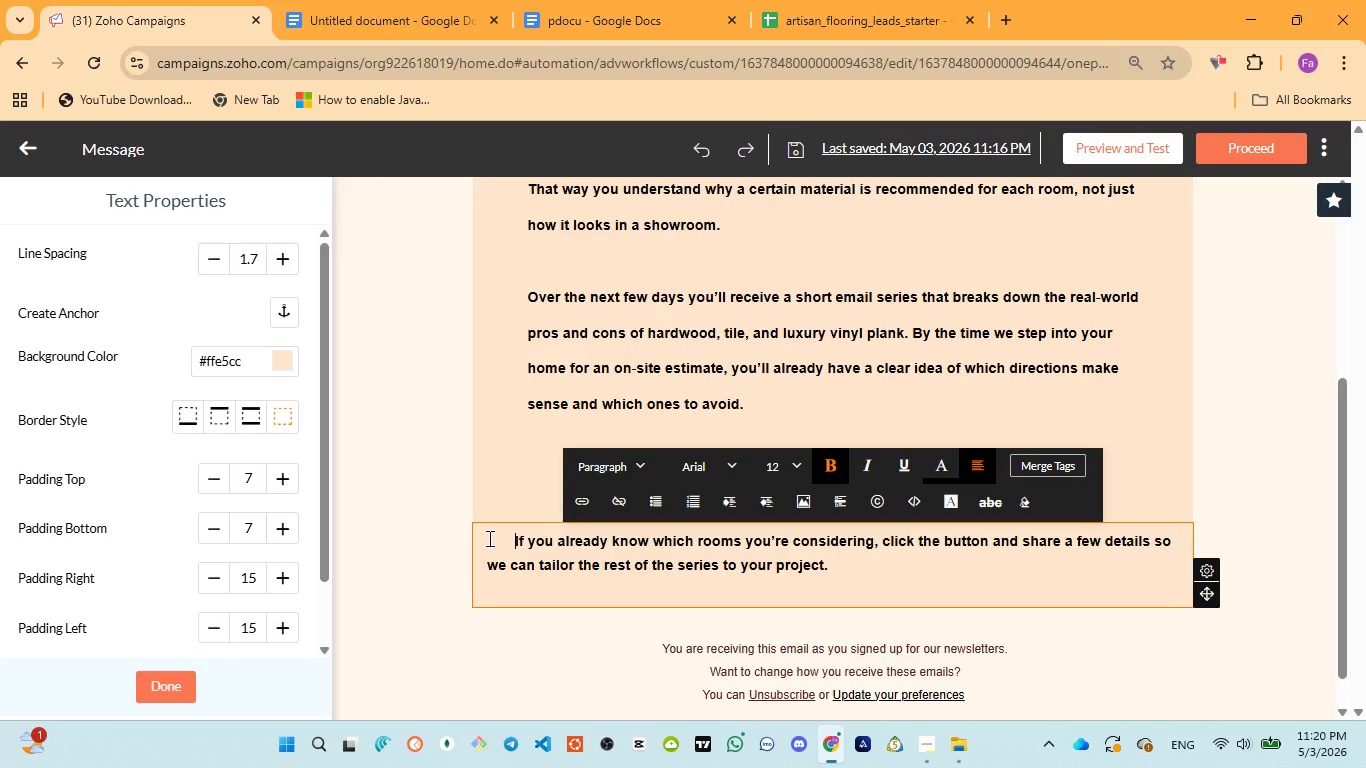 
key(Space)
 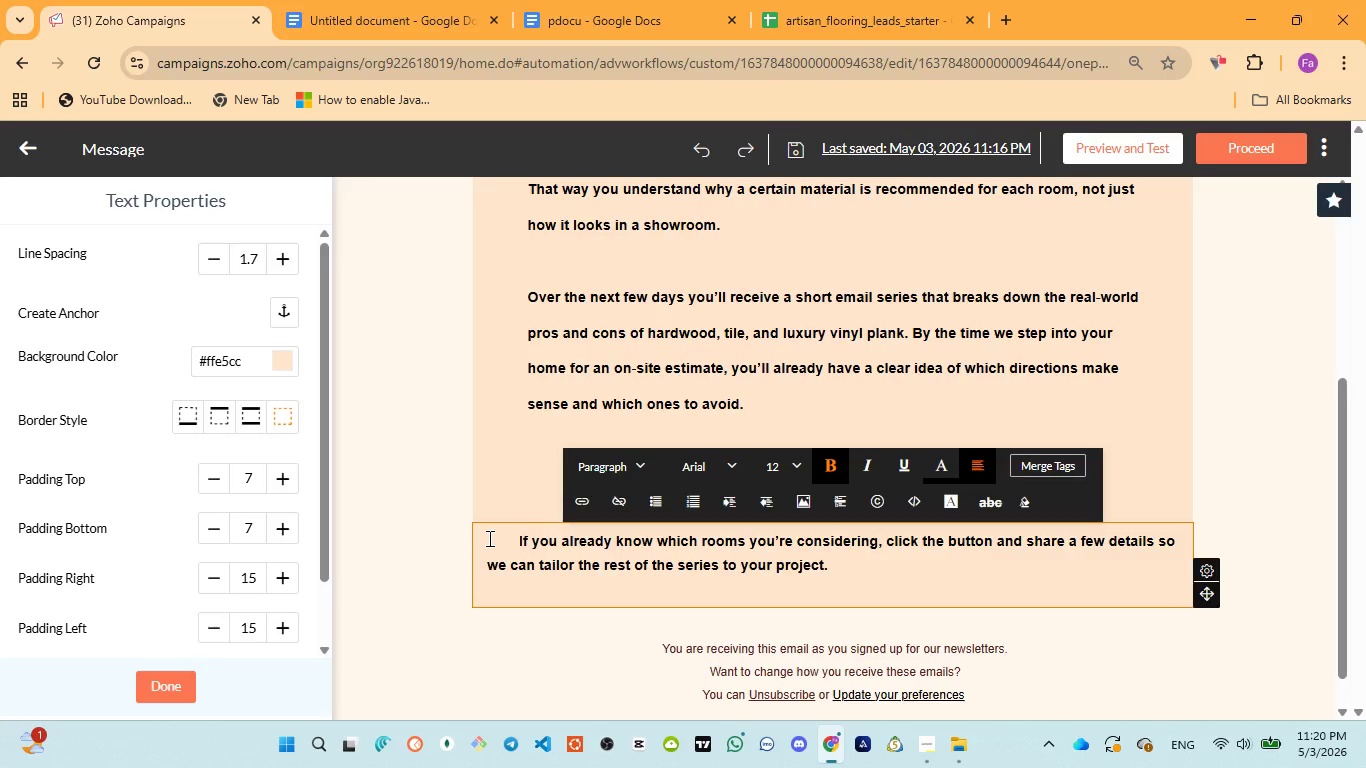 
key(Space)
 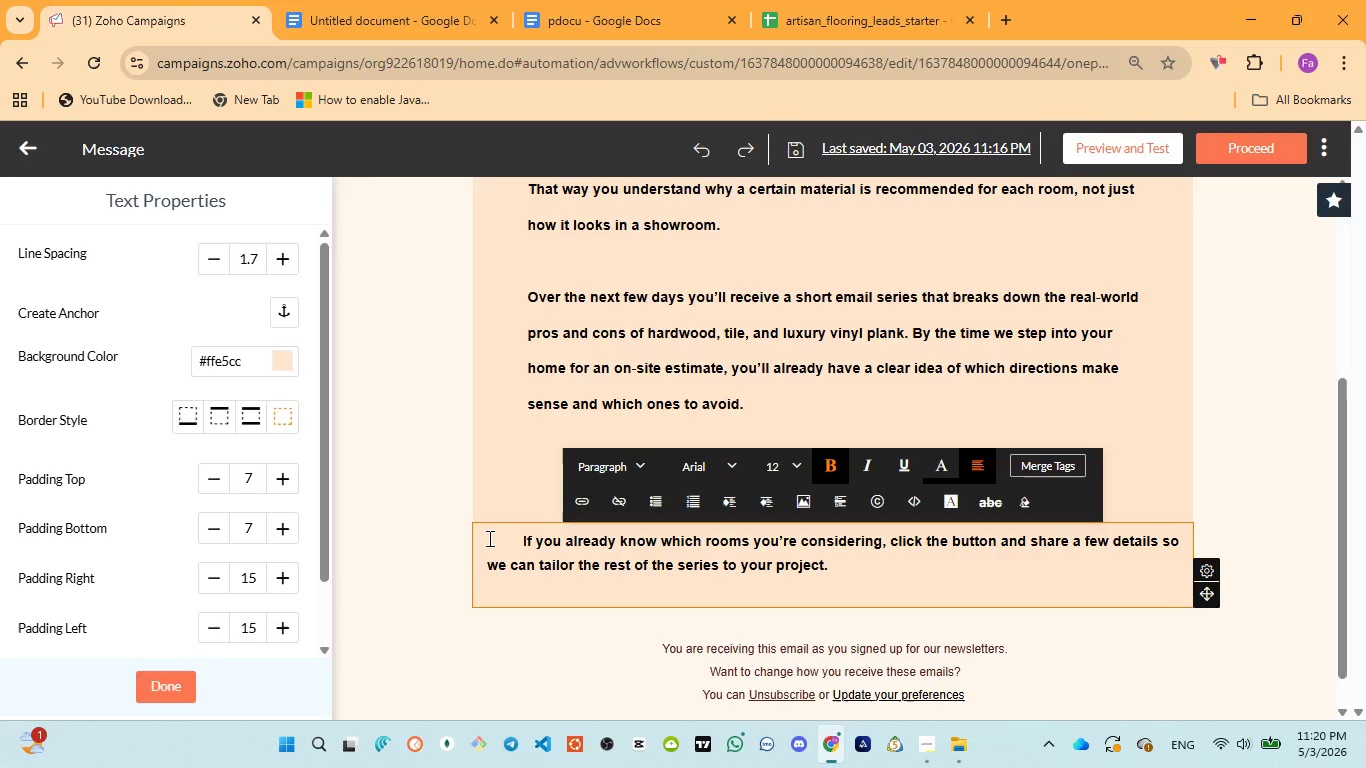 
key(Space)
 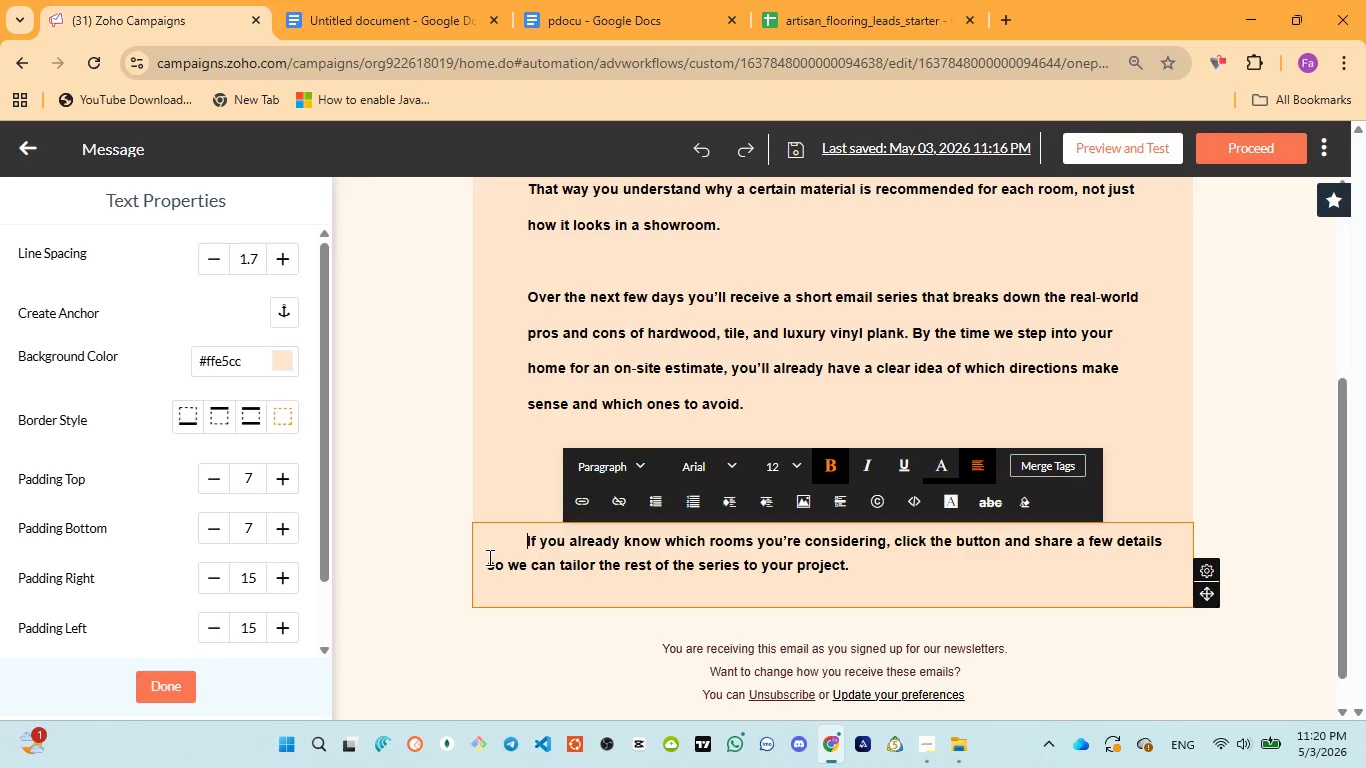 
left_click([488, 559])
 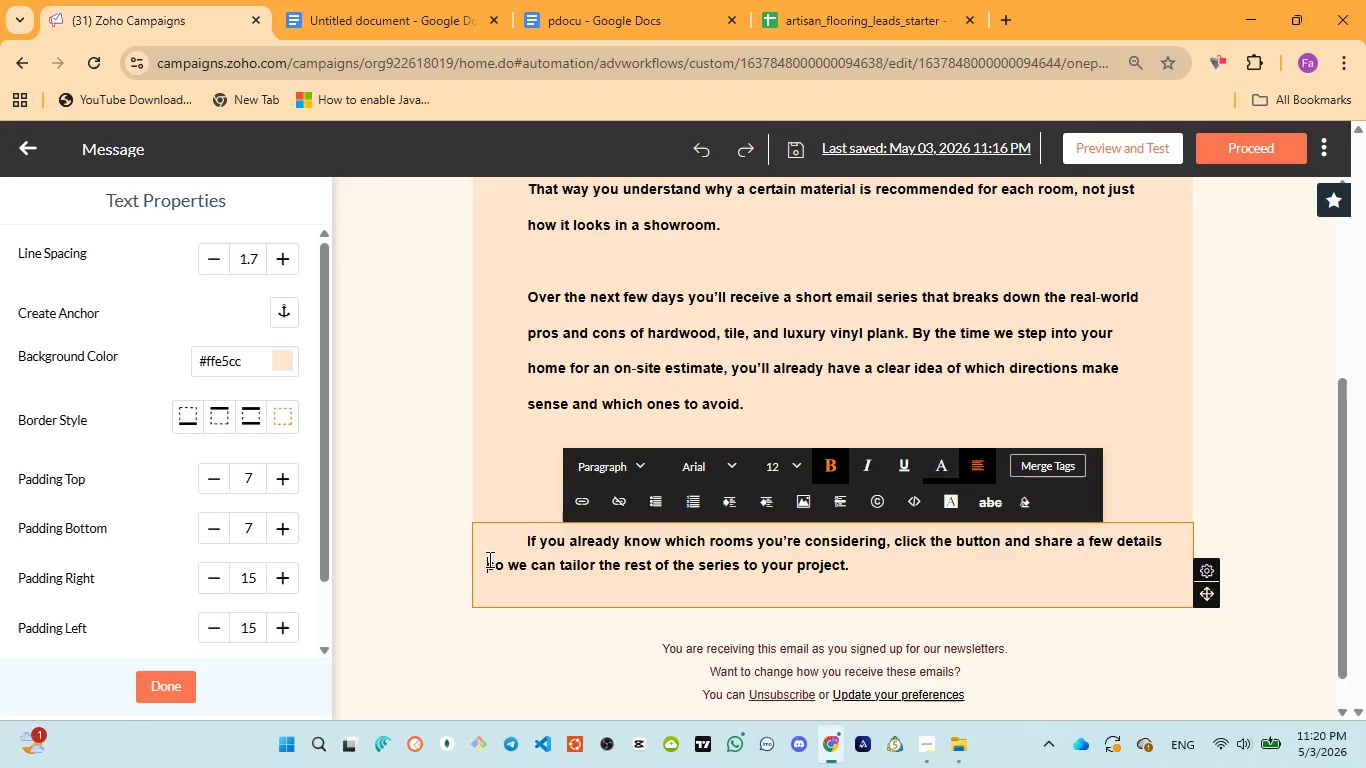 
key(Space)
 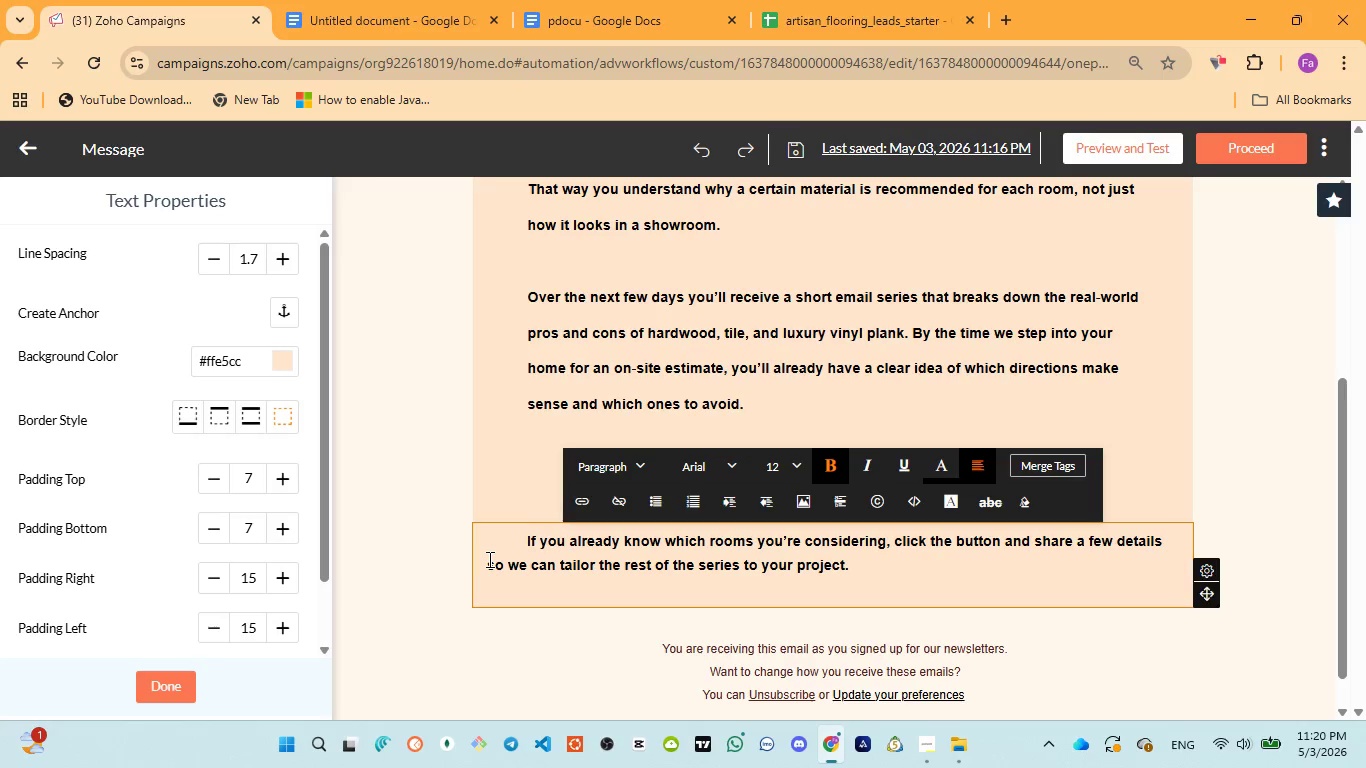 
key(Space)
 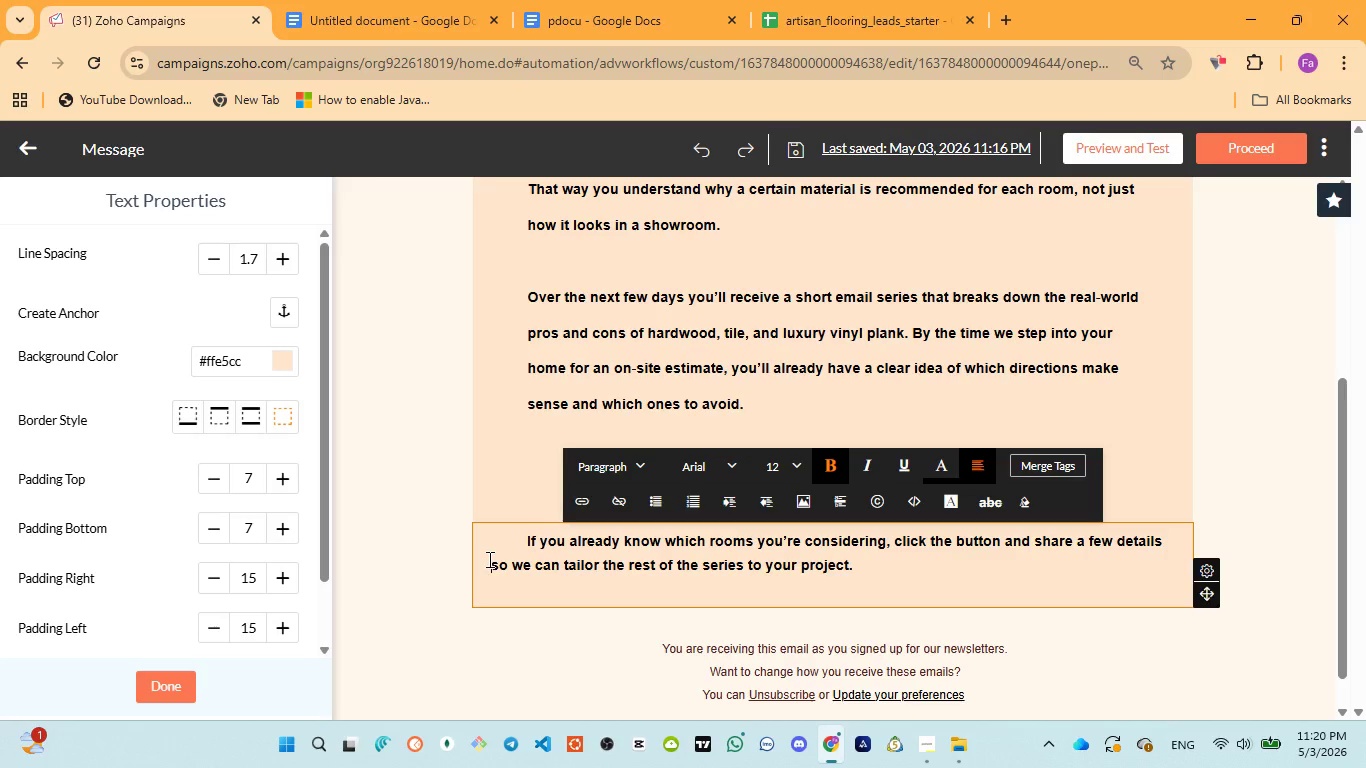 
key(Space)
 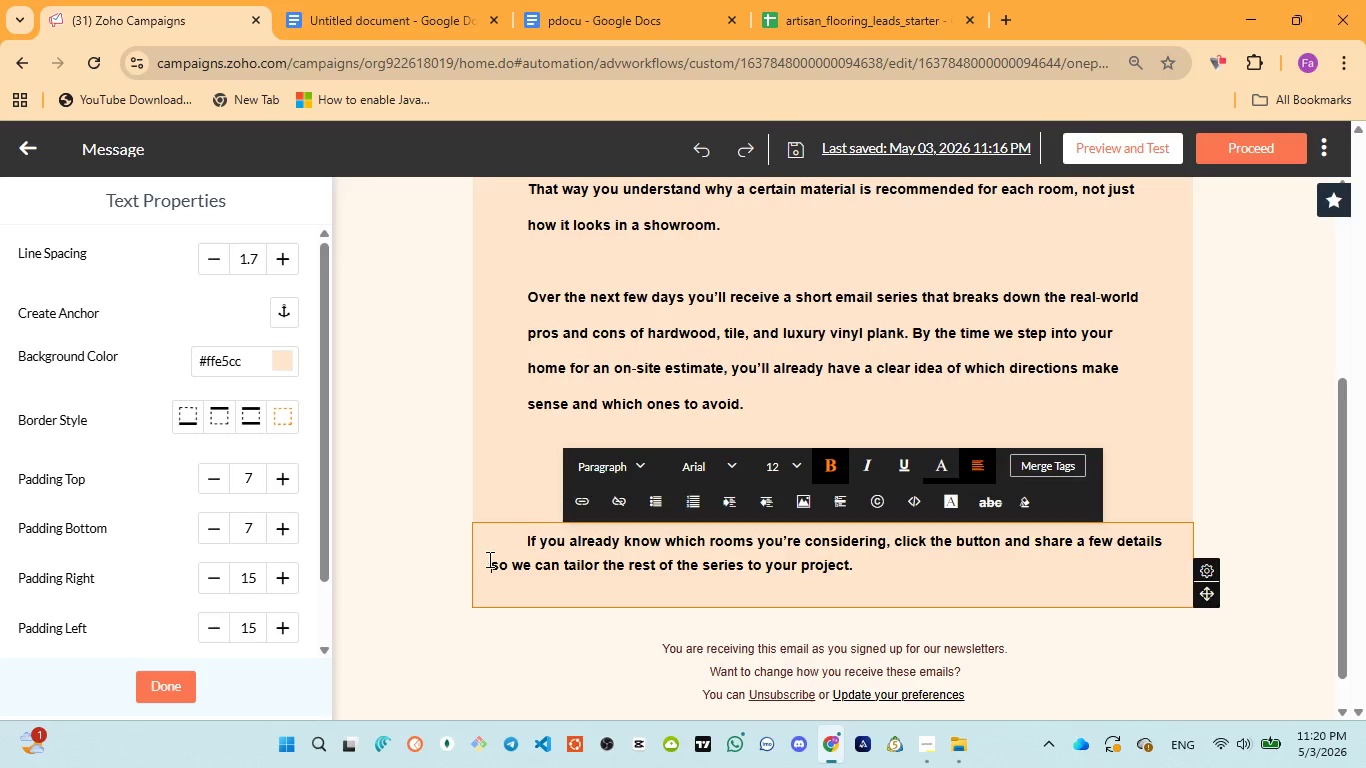 
key(Space)
 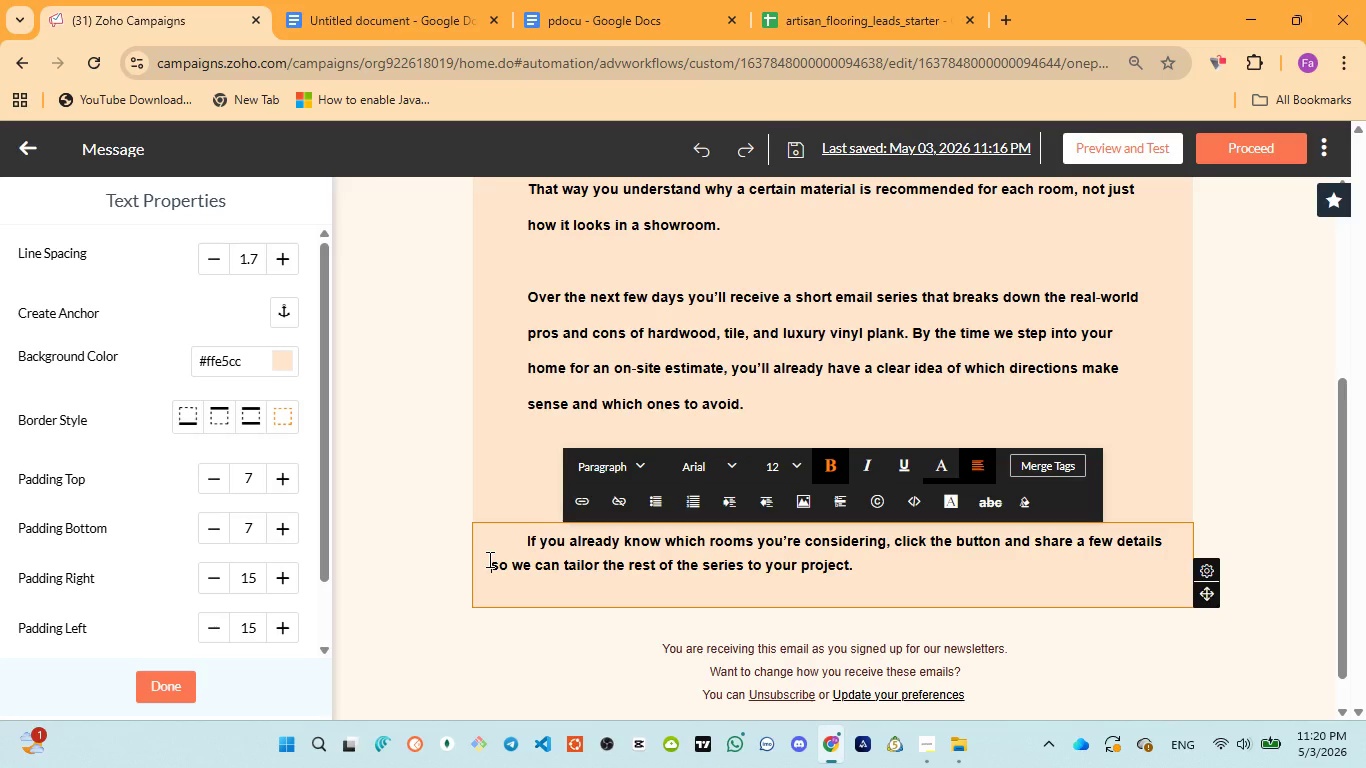 
key(Space)
 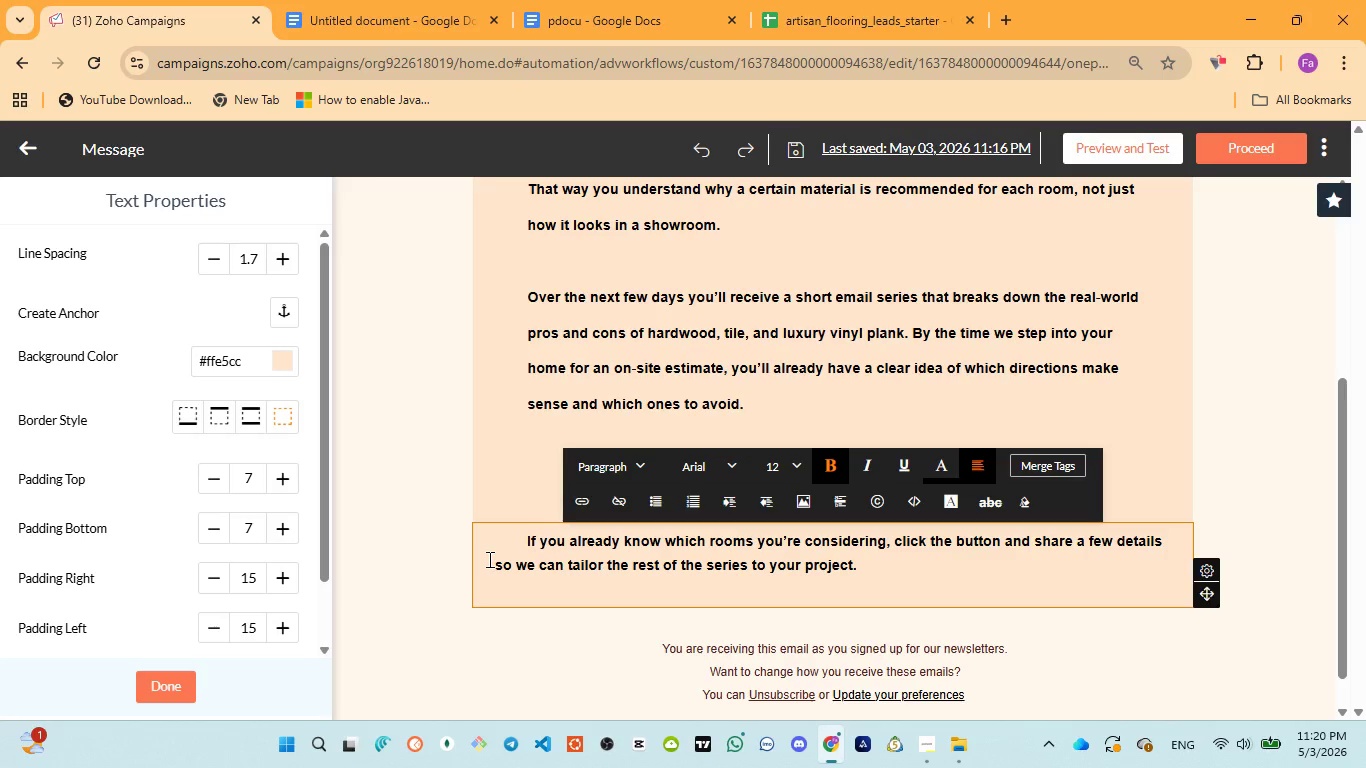 
key(Space)
 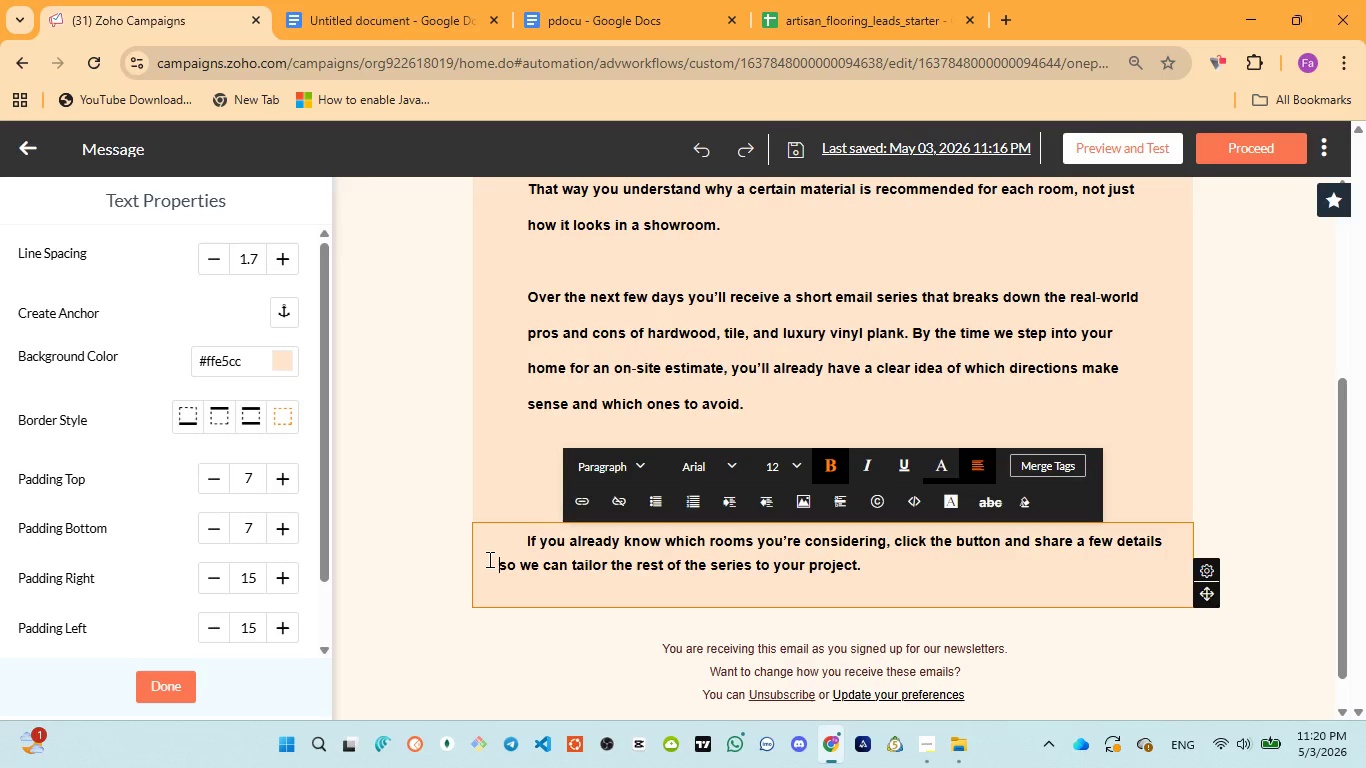 
key(Space)
 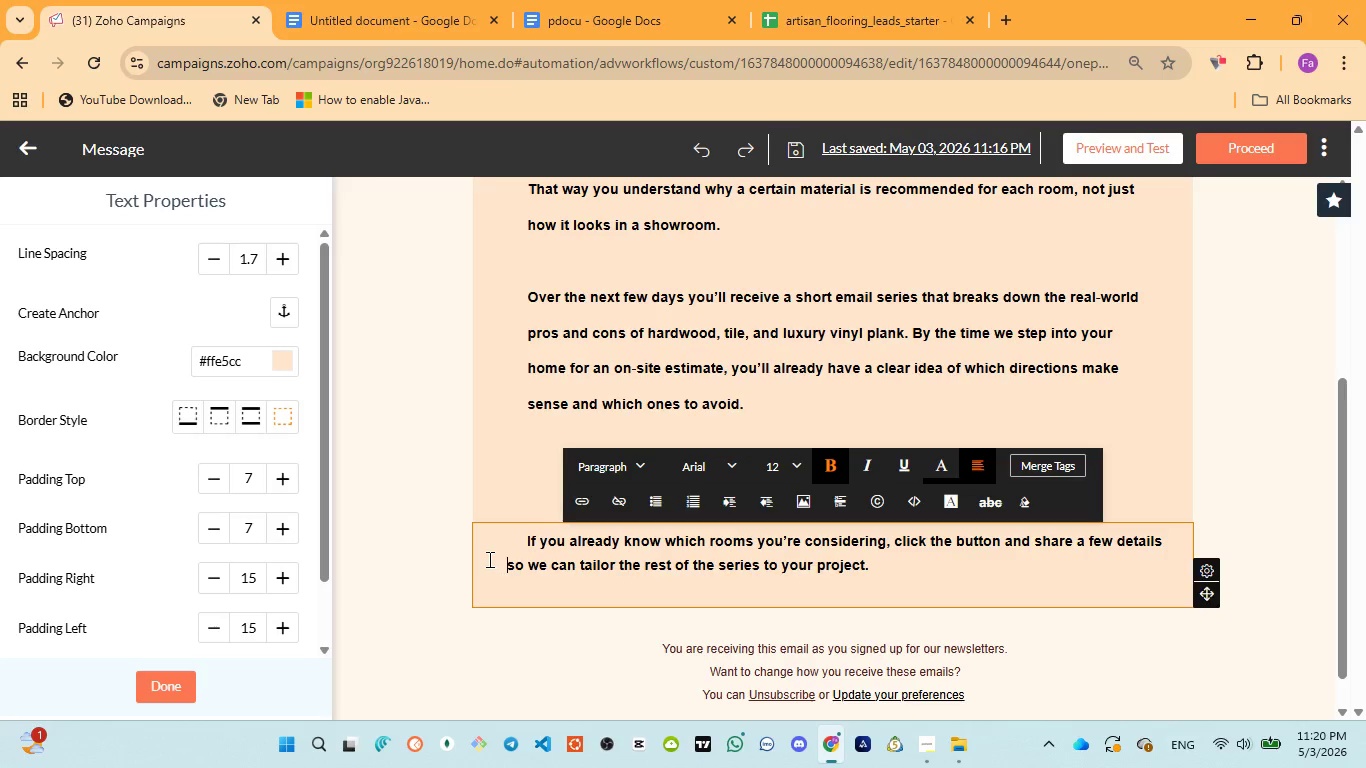 
key(Space)
 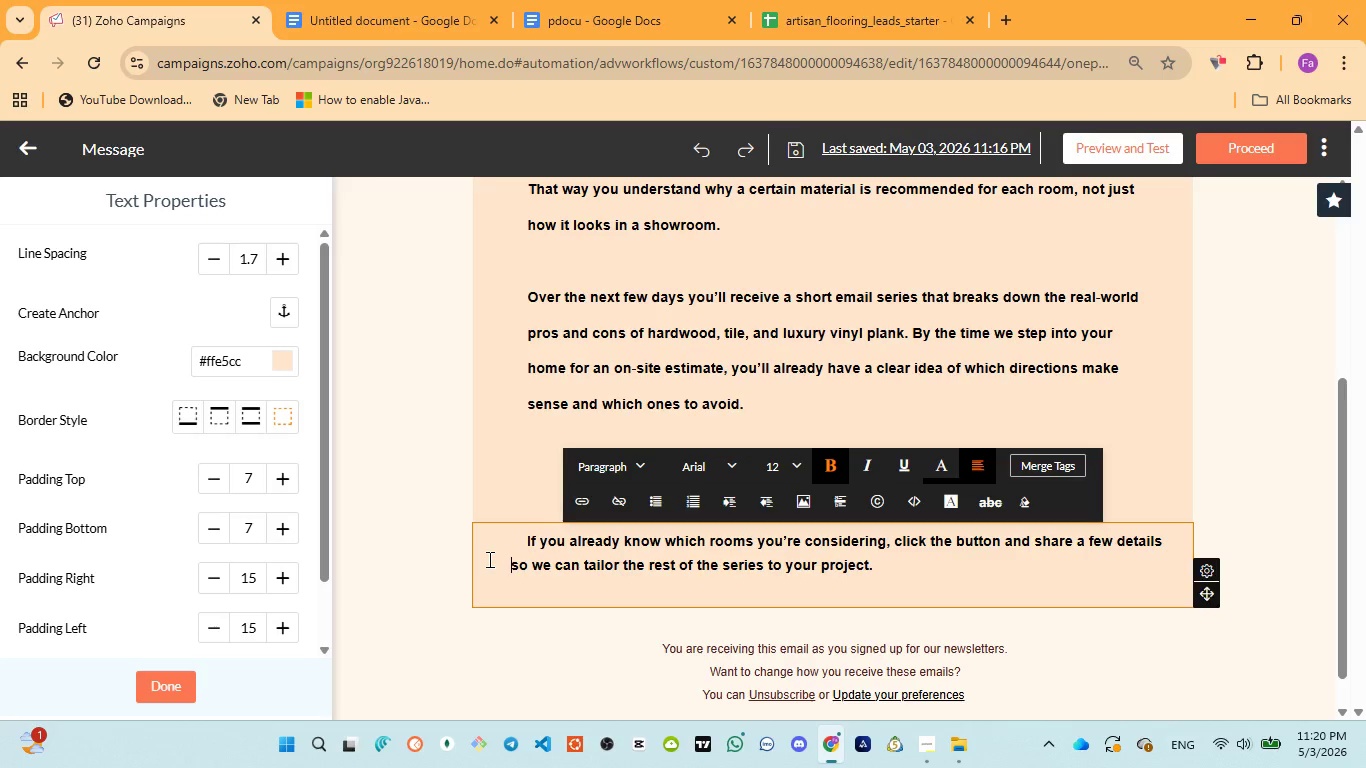 
key(Space)
 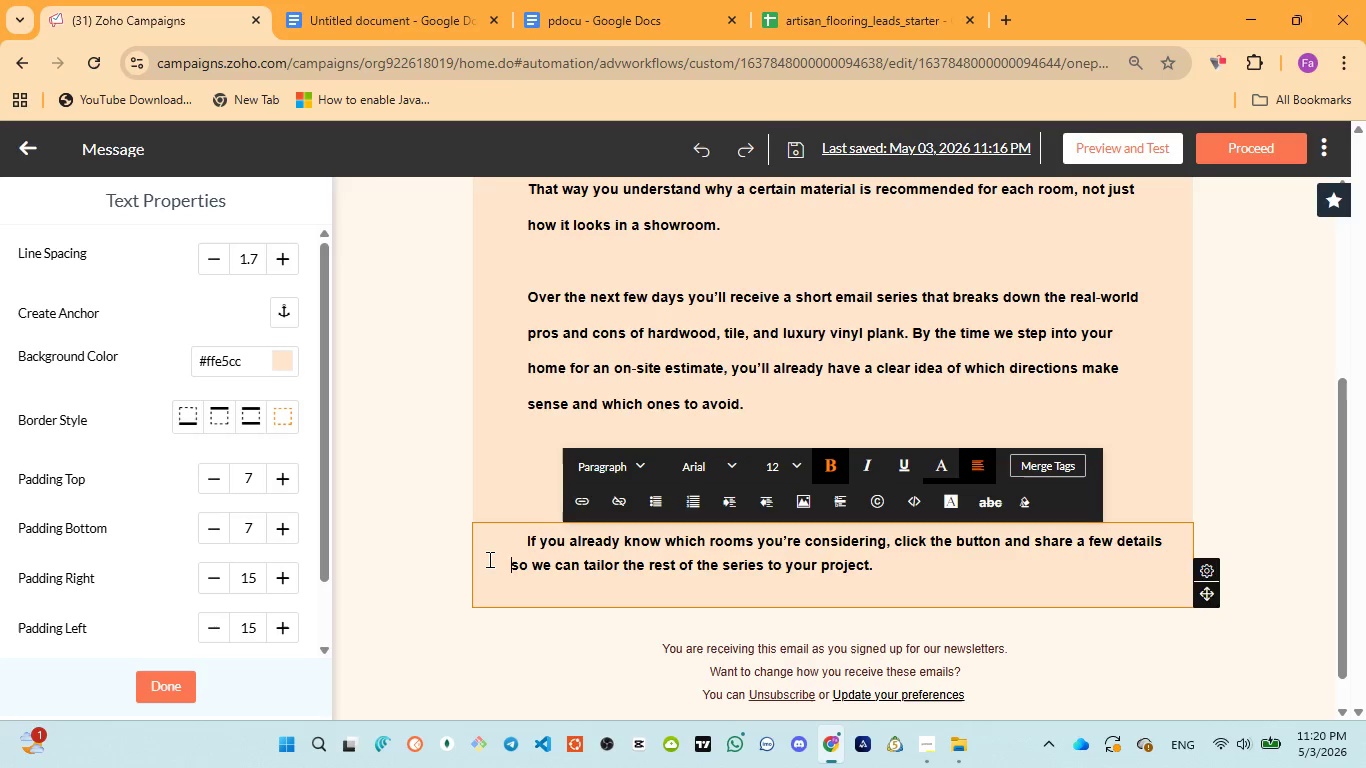 
key(Space)
 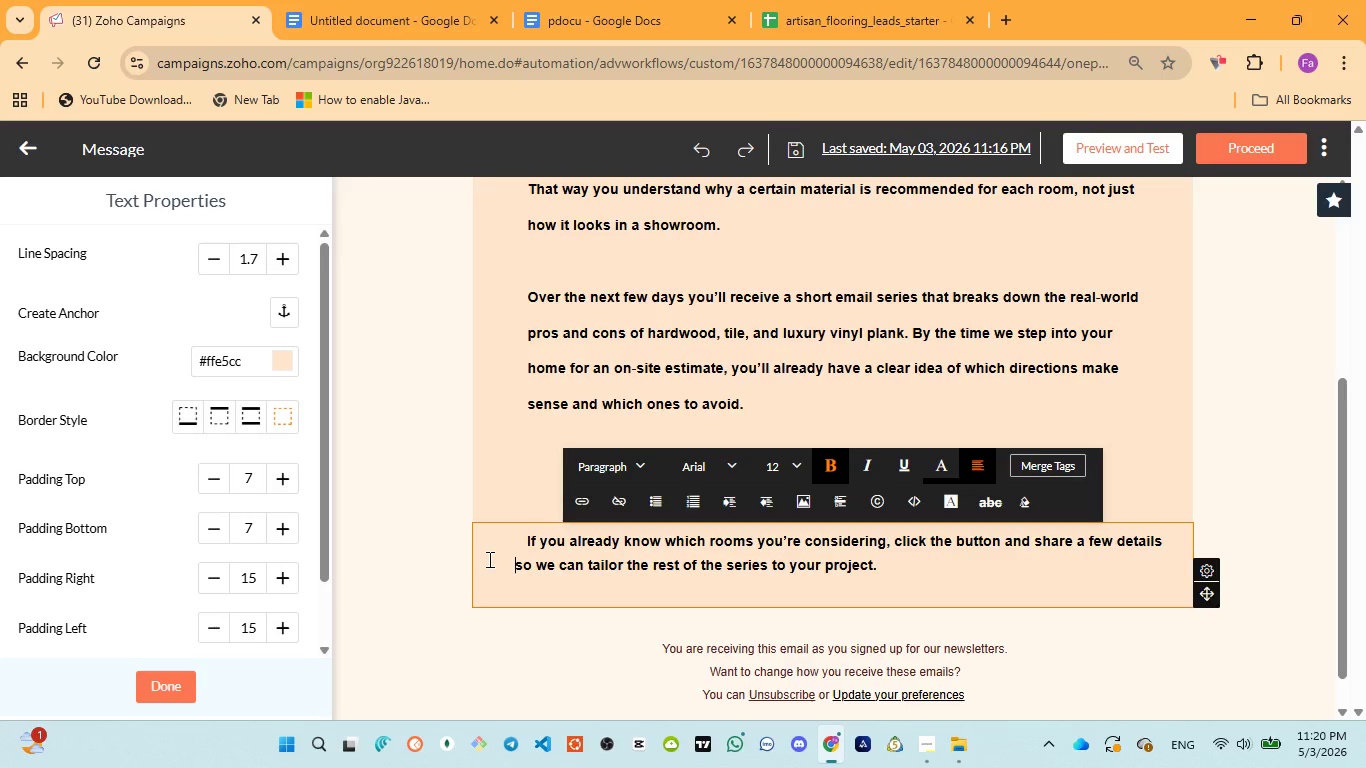 
key(Space)
 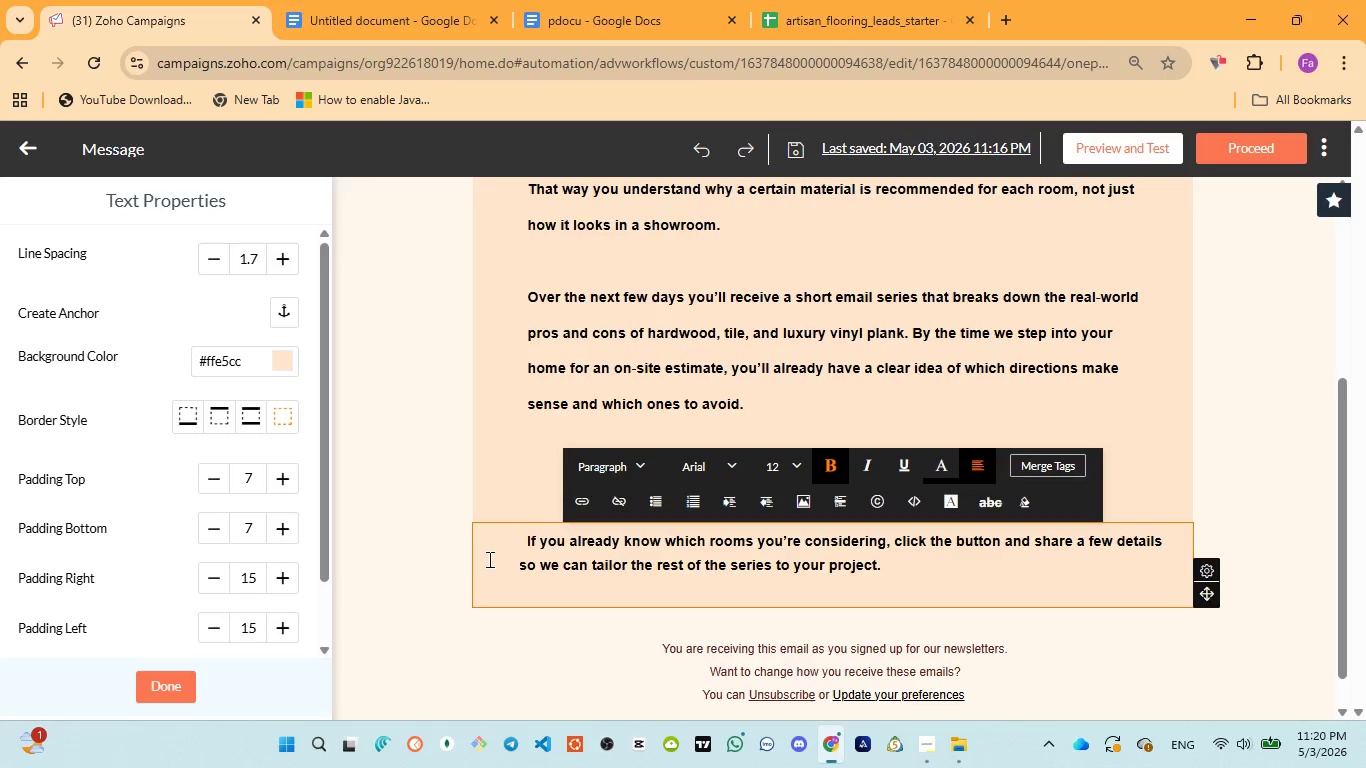 
key(Space)
 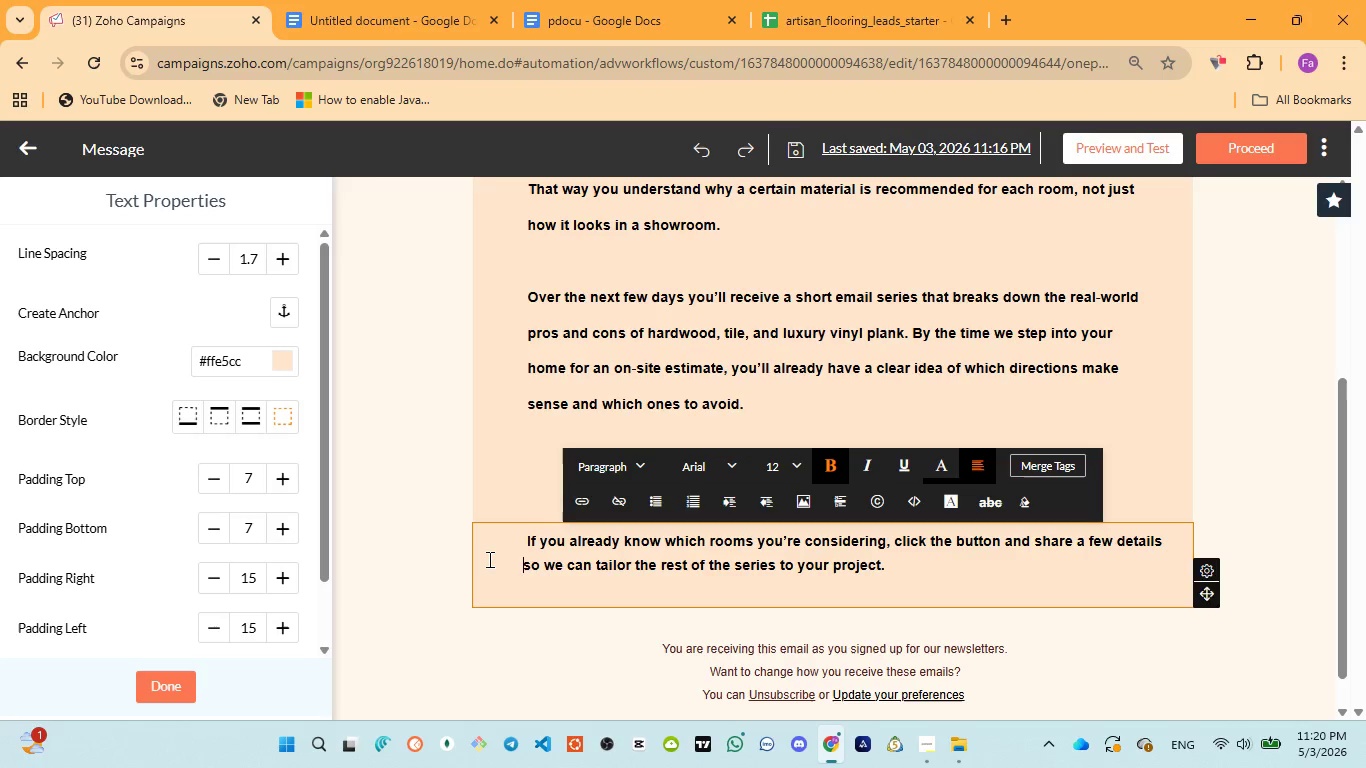 
key(Space)
 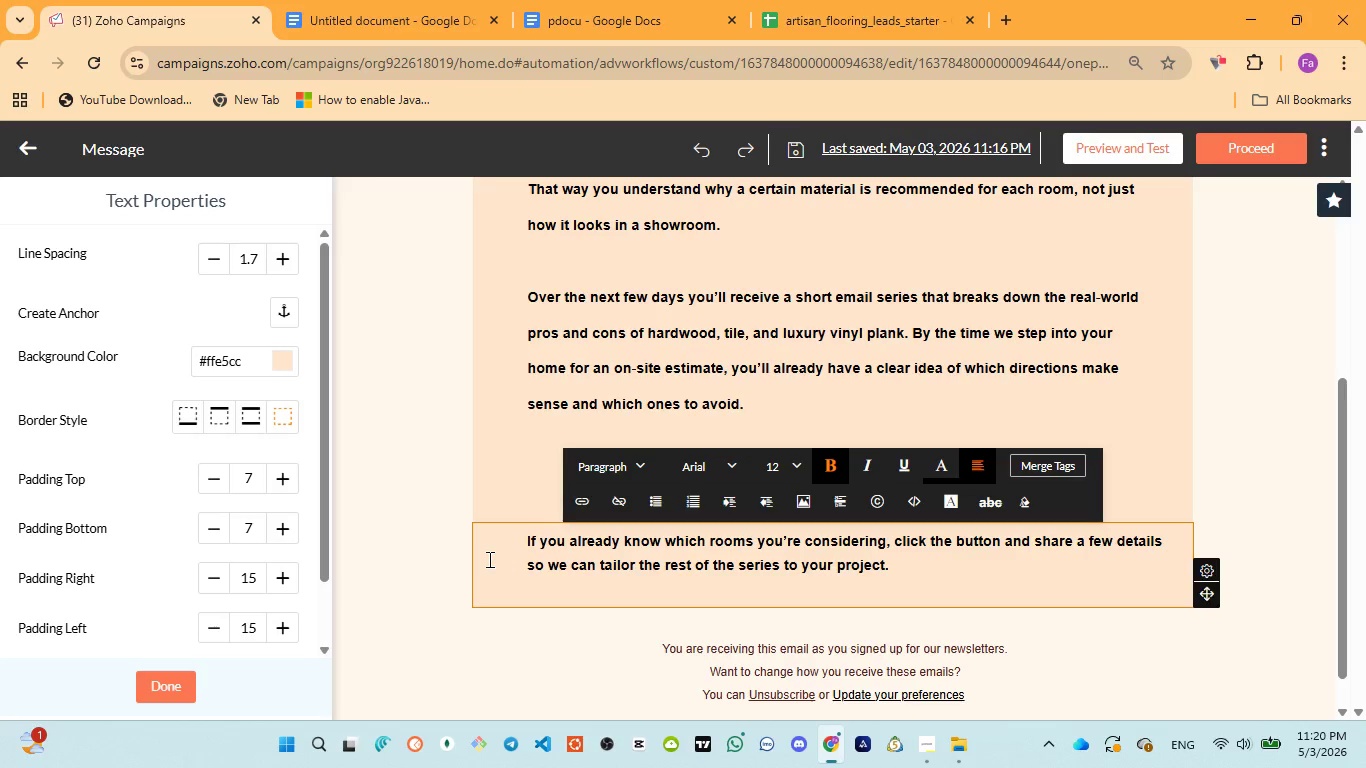 
key(Space)
 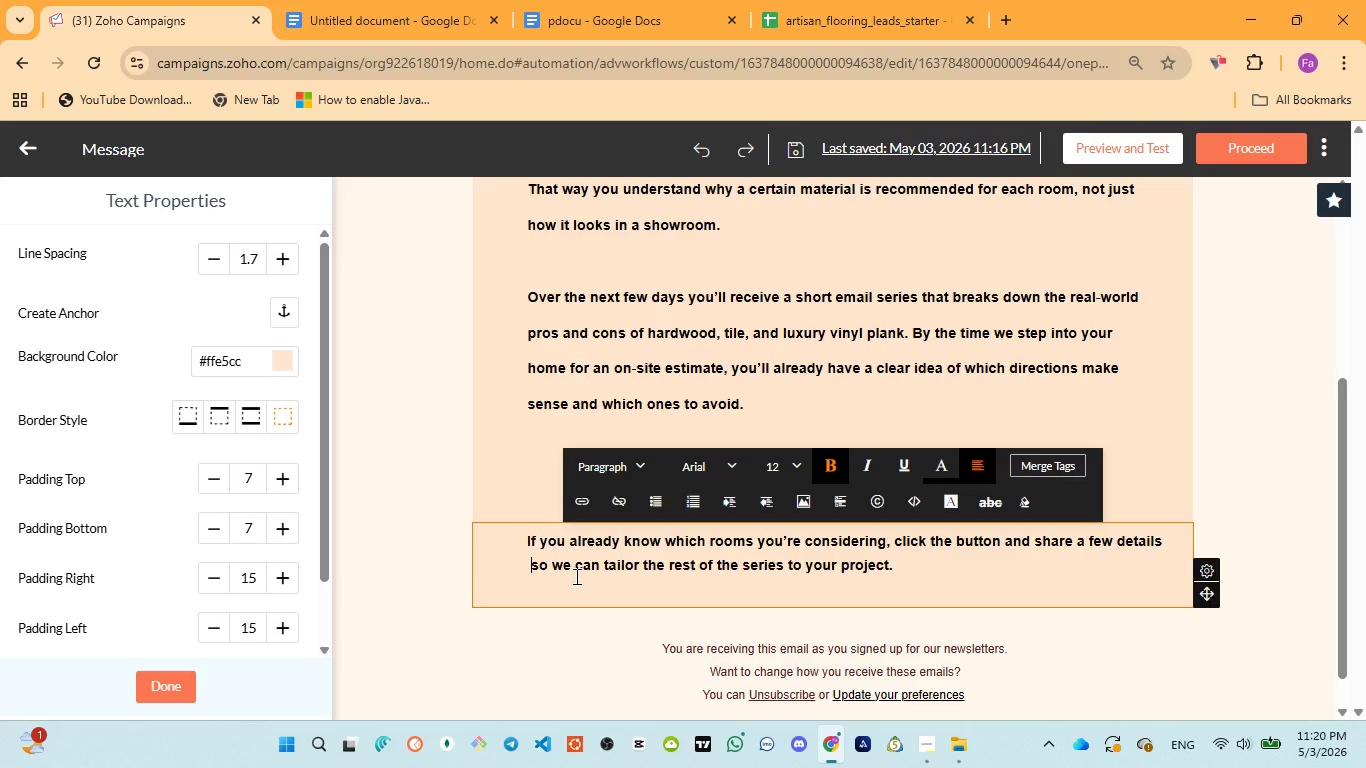 
key(Backspace)
 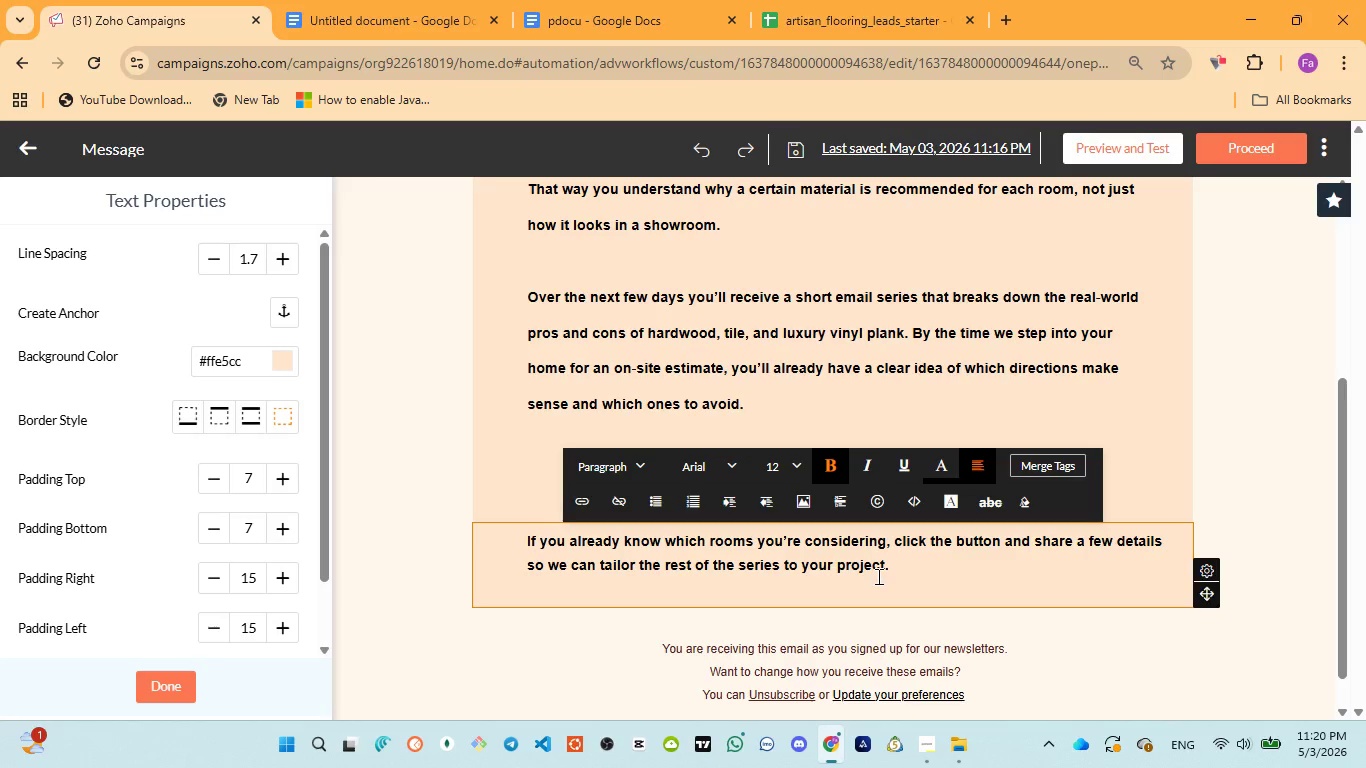 
left_click([1250, 477])
 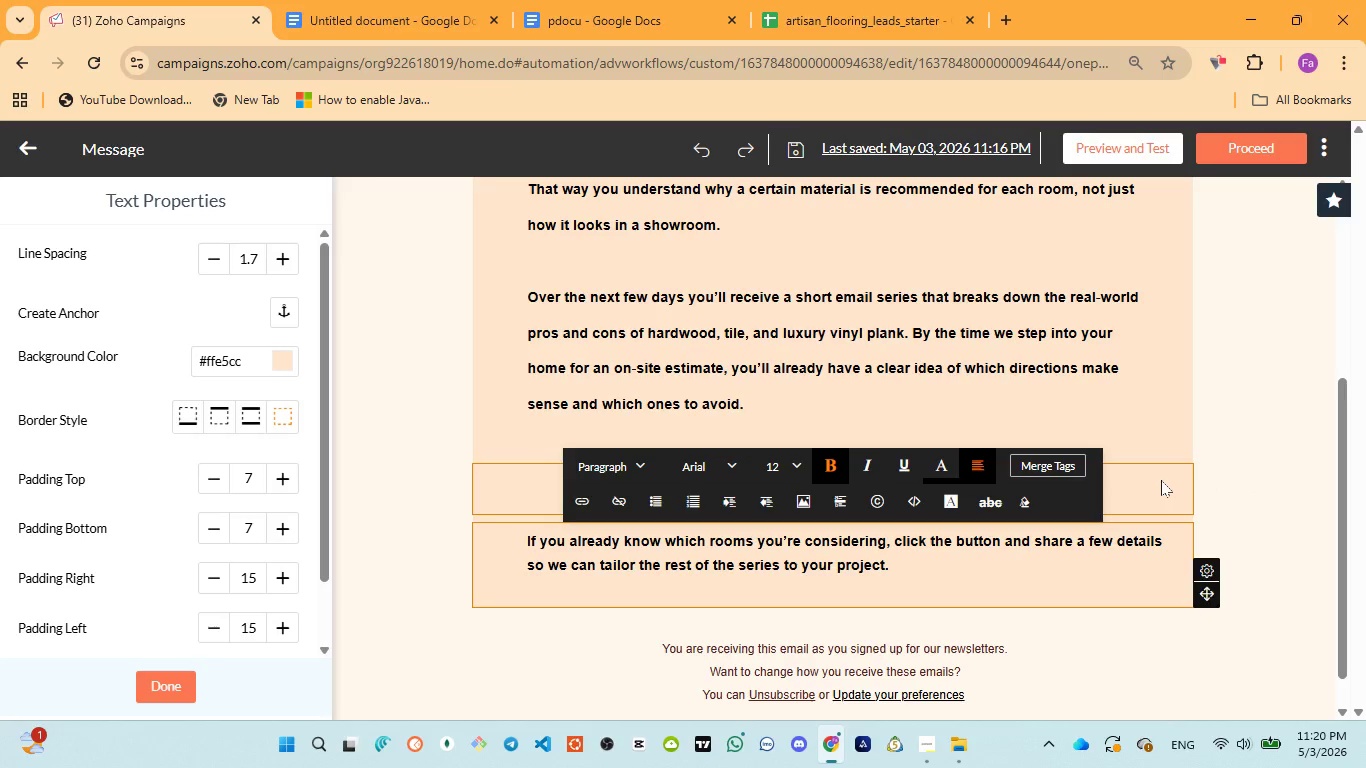 
left_click([1161, 480])
 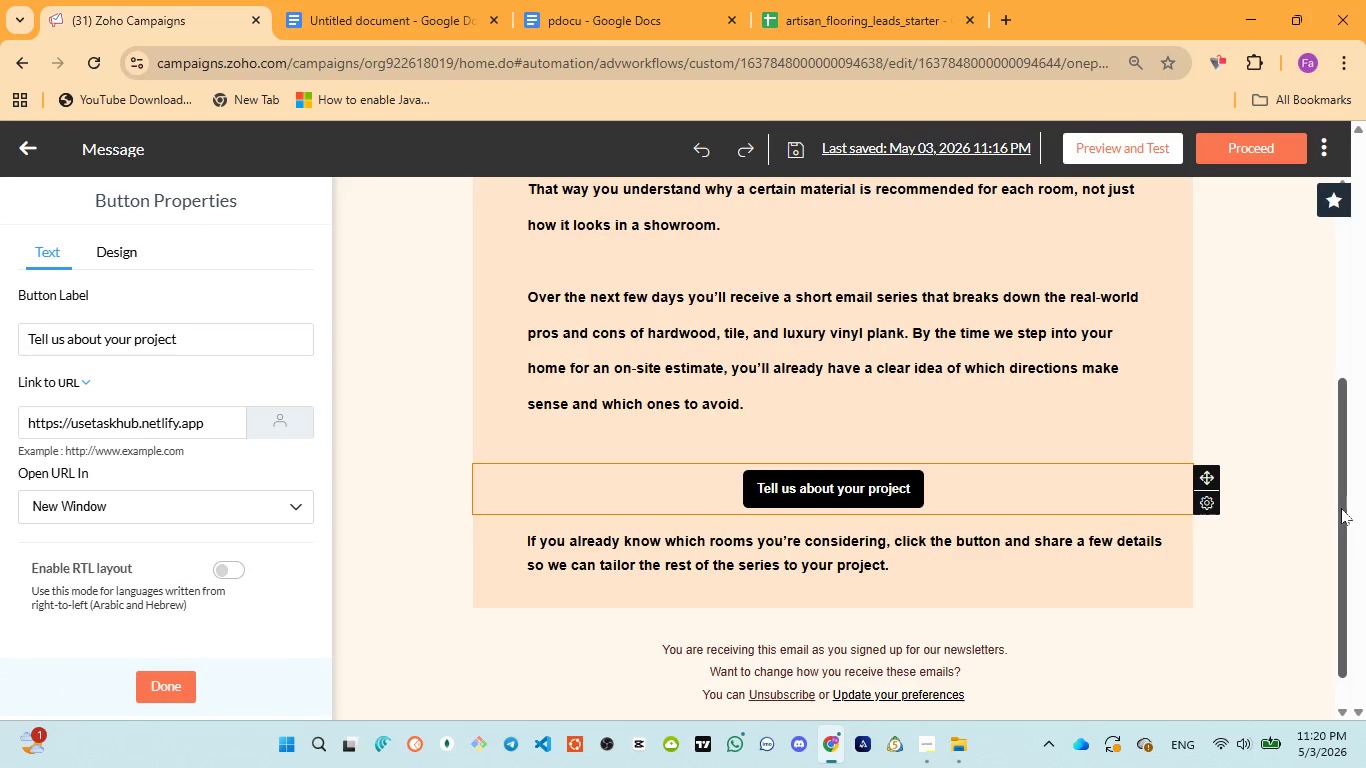 
scroll: coordinate [1337, 505], scroll_direction: down, amount: 1.0
 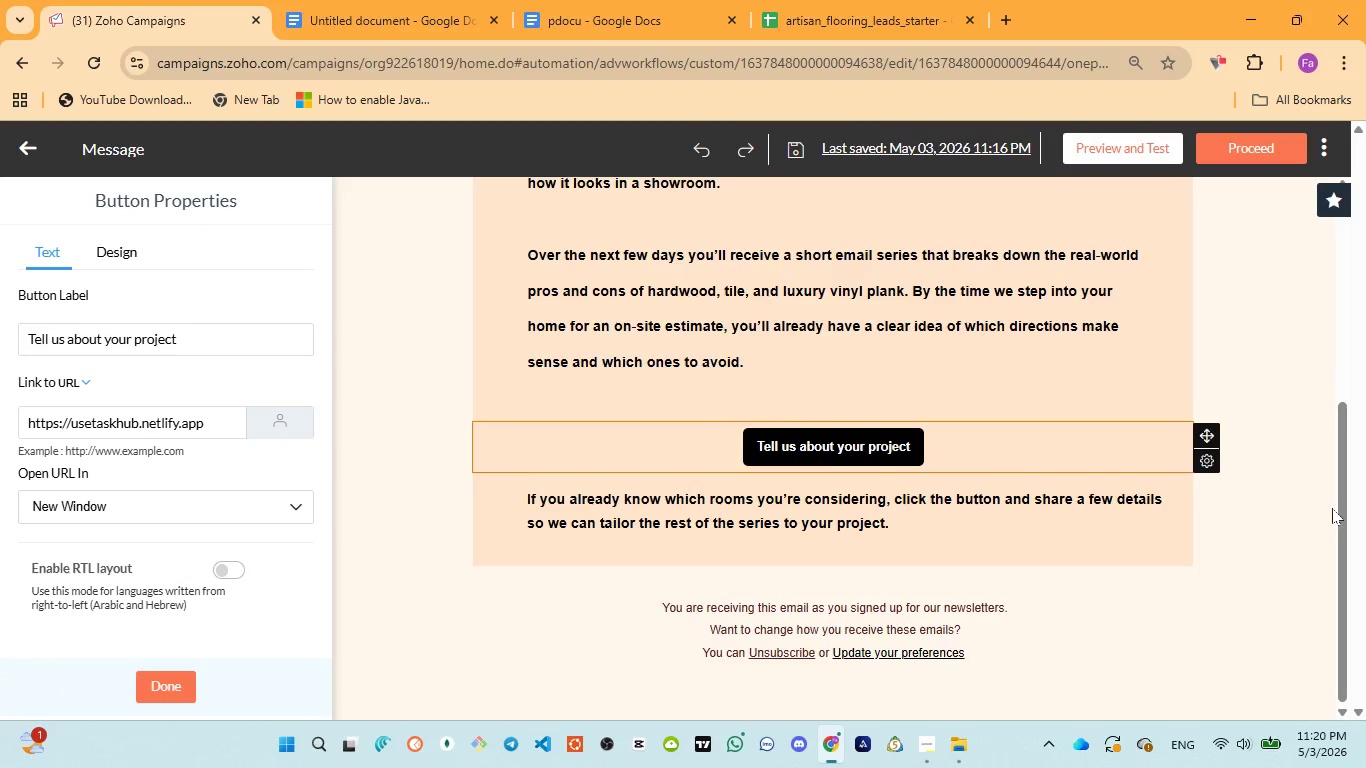 
left_click_drag(start_coordinate=[1299, 552], to_coordinate=[1349, 503])
 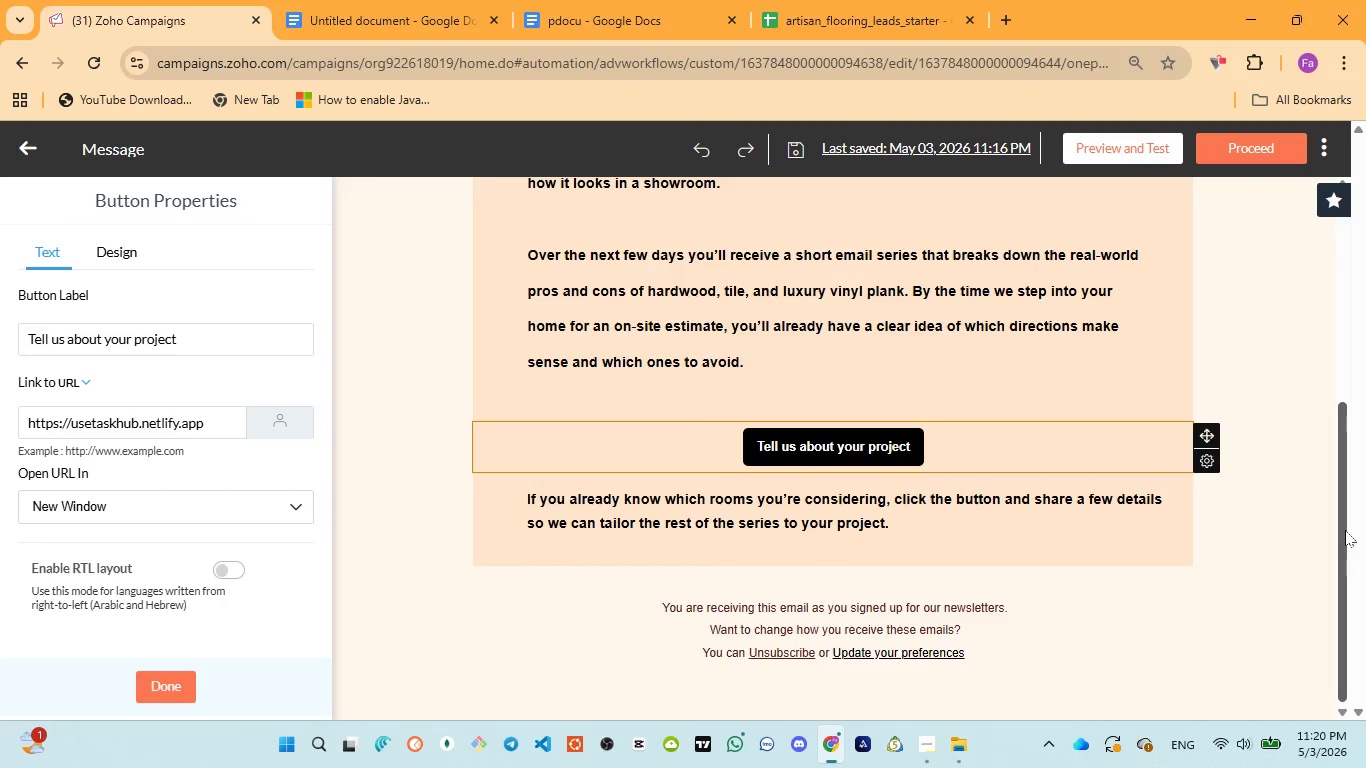 
double_click([1346, 529])
 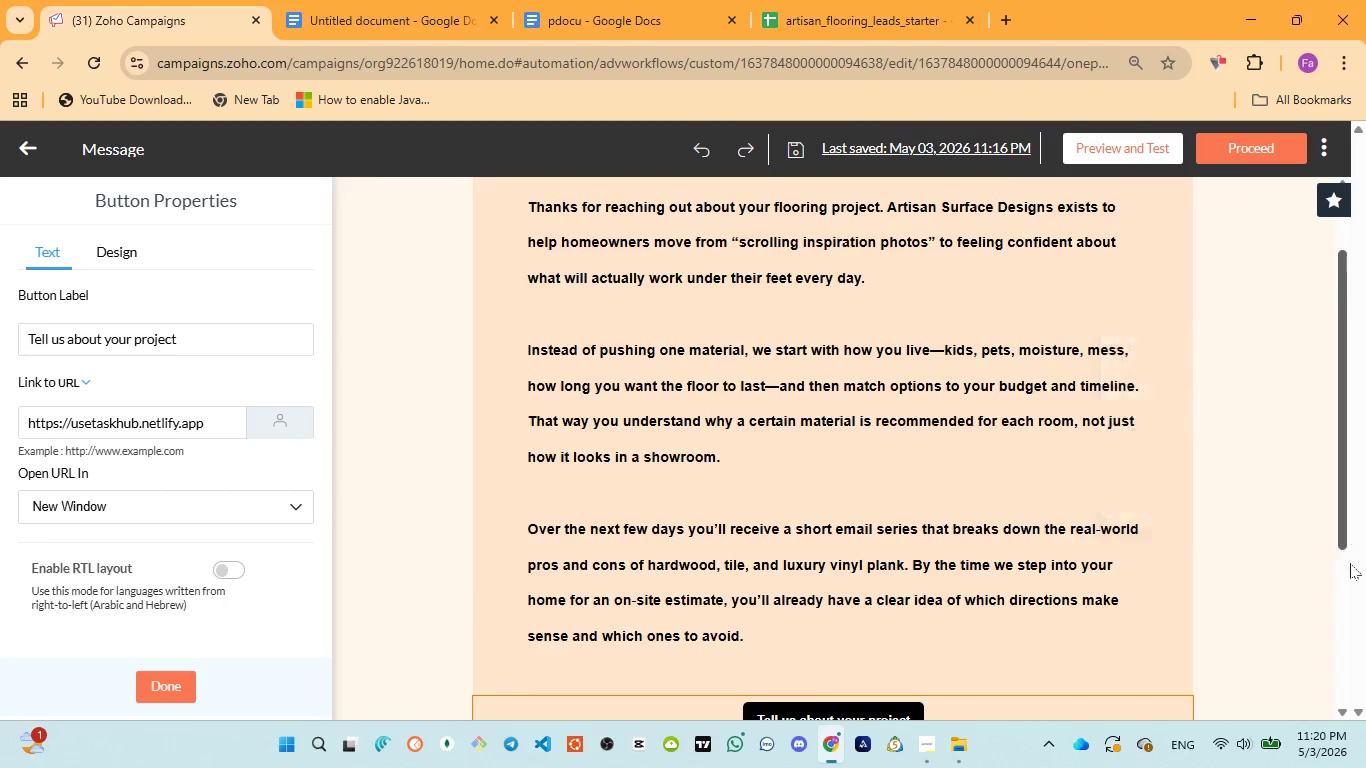 
scroll: coordinate [1332, 508], scroll_direction: up, amount: 2.0
 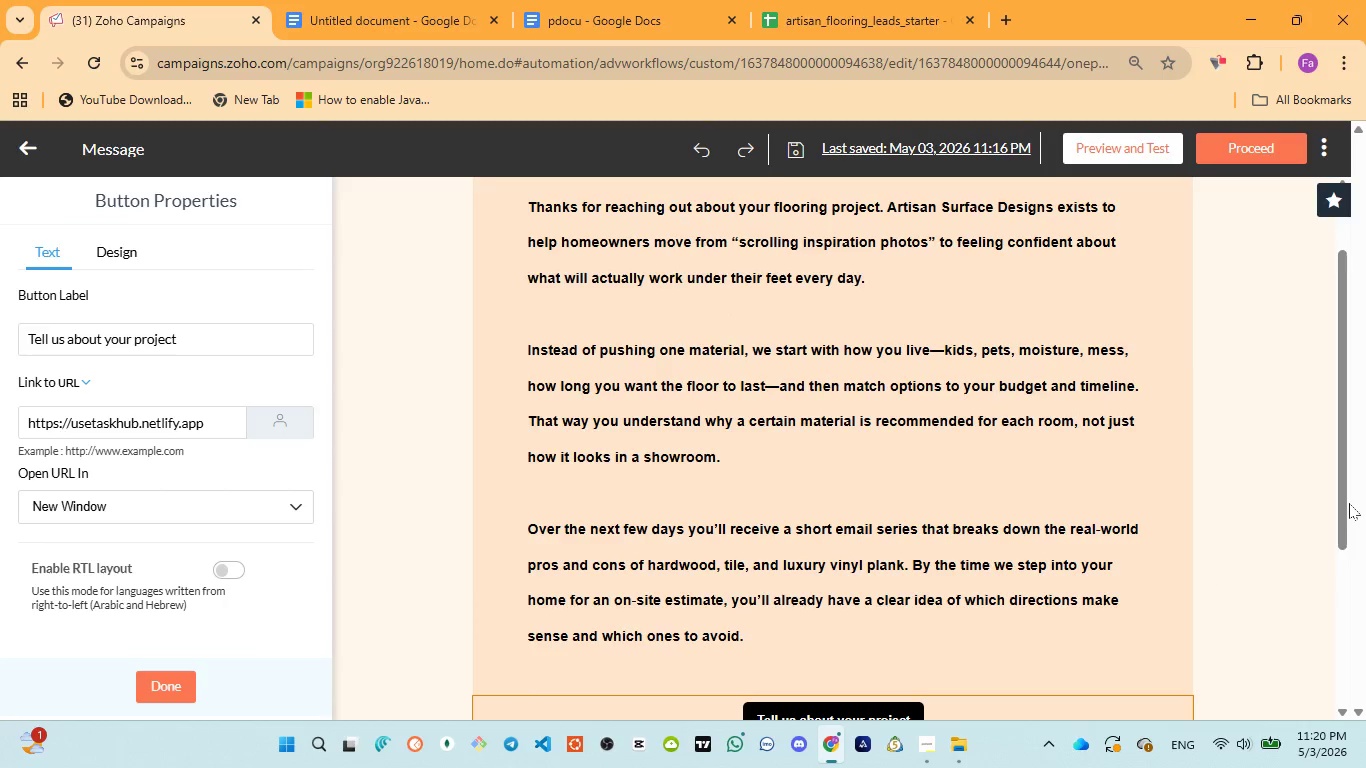 
left_click_drag(start_coordinate=[1339, 563], to_coordinate=[1351, 571])
 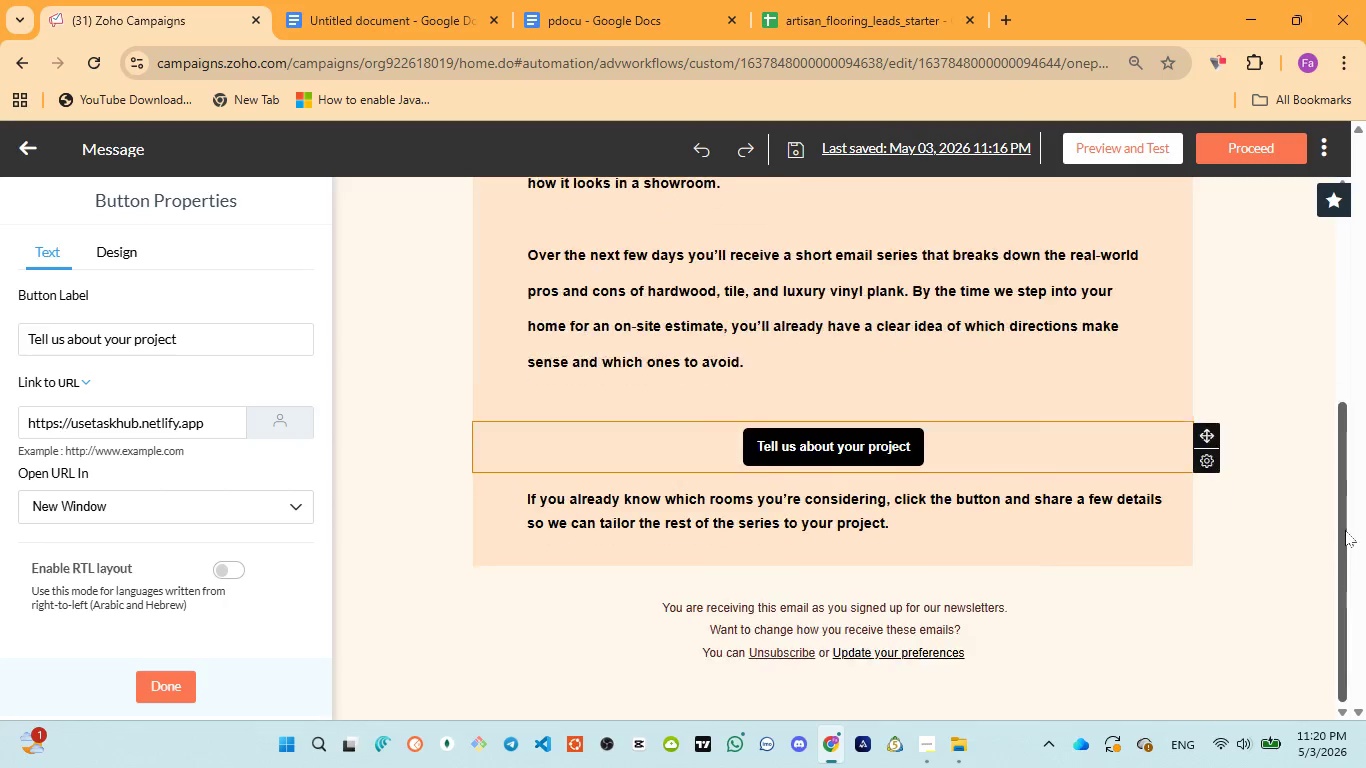 
left_click_drag(start_coordinate=[1352, 566], to_coordinate=[1340, 562])
 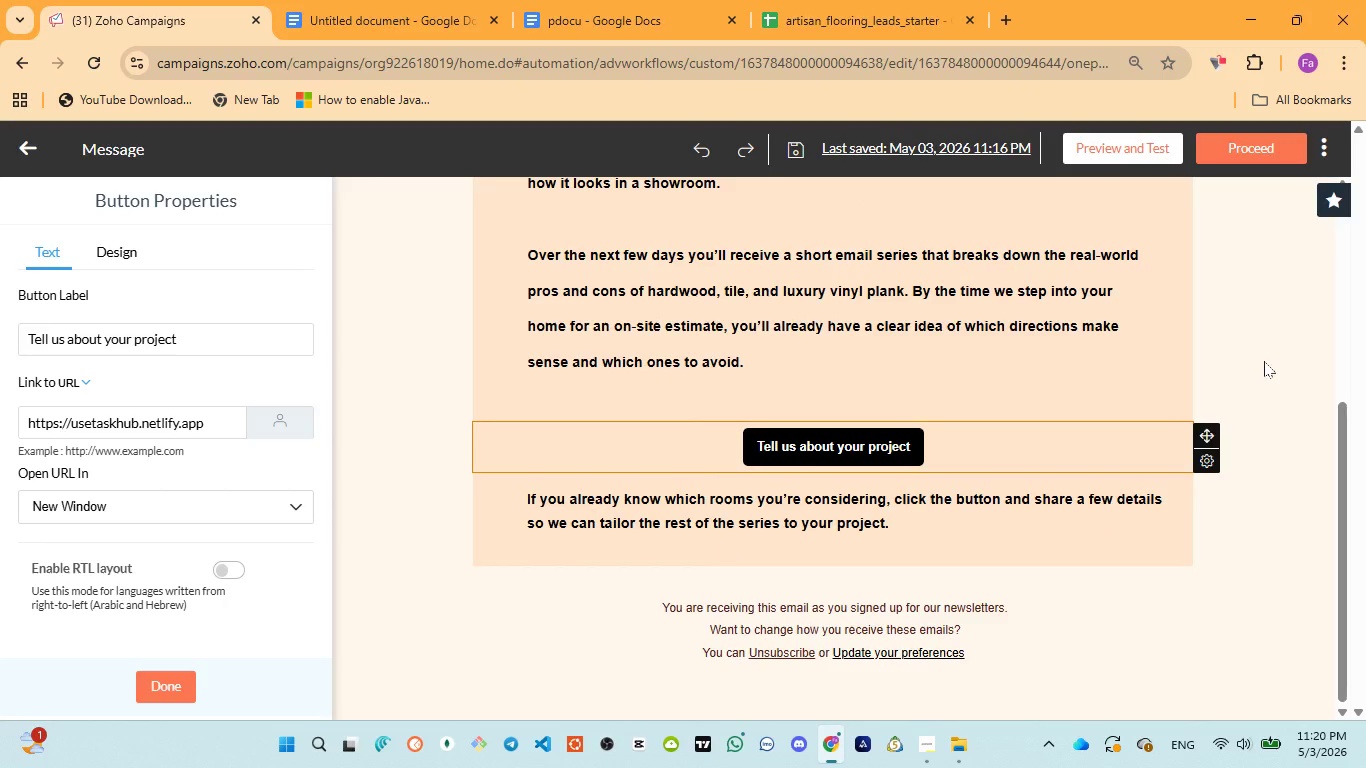 
scroll: coordinate [1264, 357], scroll_direction: down, amount: 2.0
 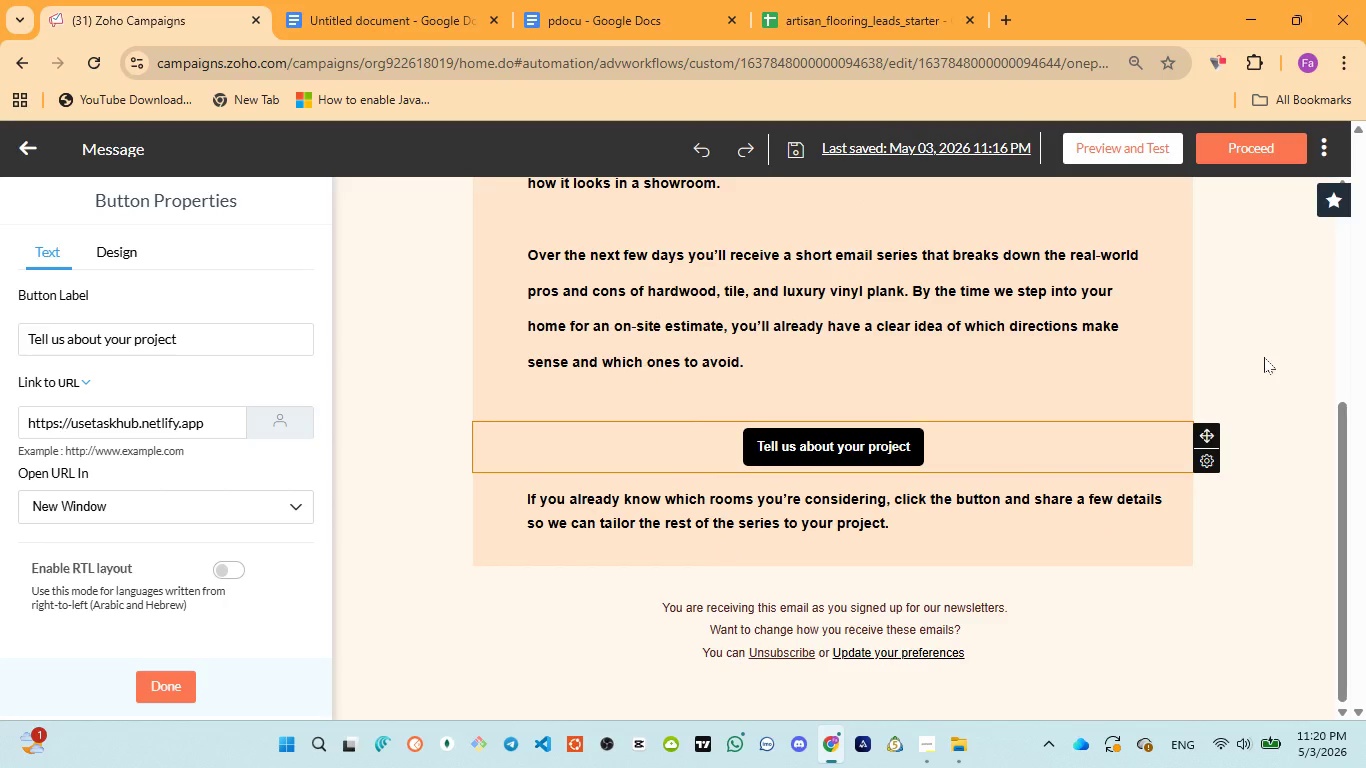 
scroll: coordinate [1264, 357], scroll_direction: none, amount: 0.0
 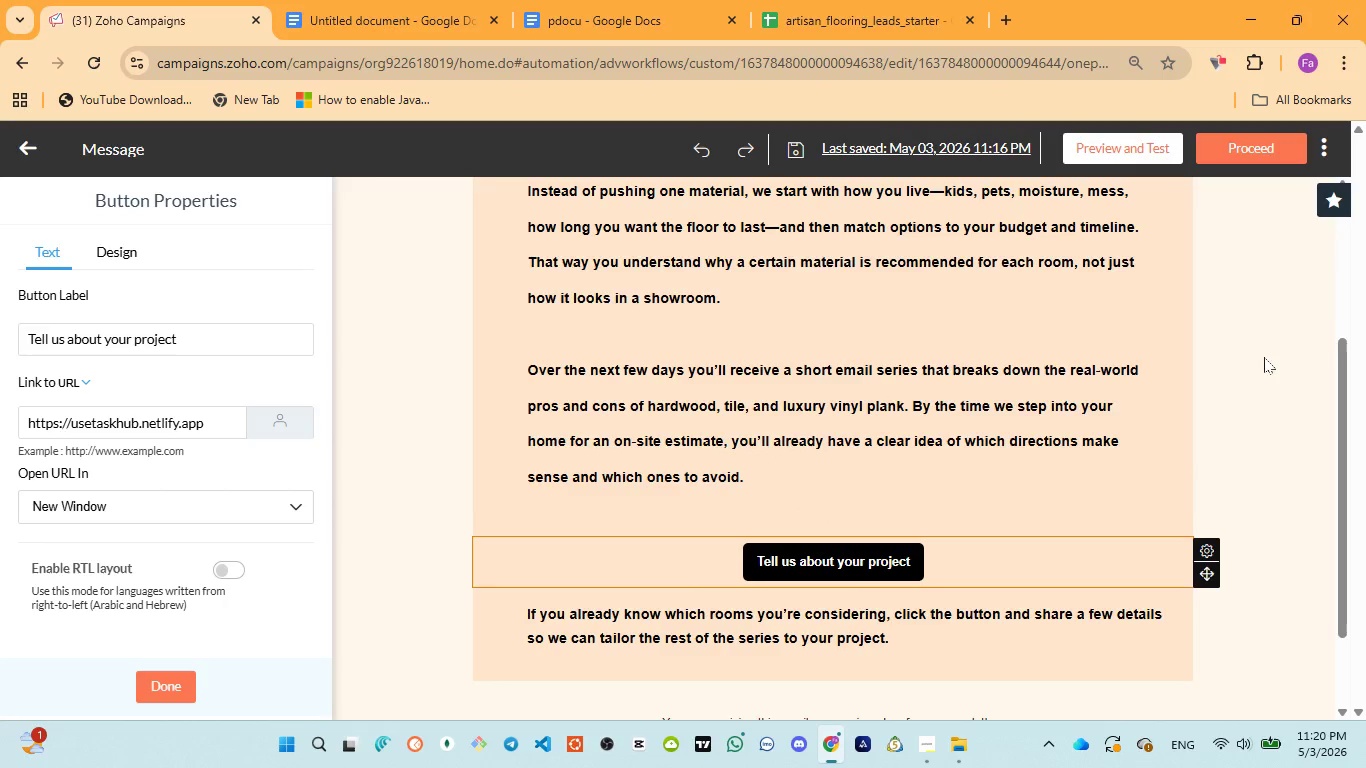 
scroll: coordinate [1264, 357], scroll_direction: up, amount: 1.0
 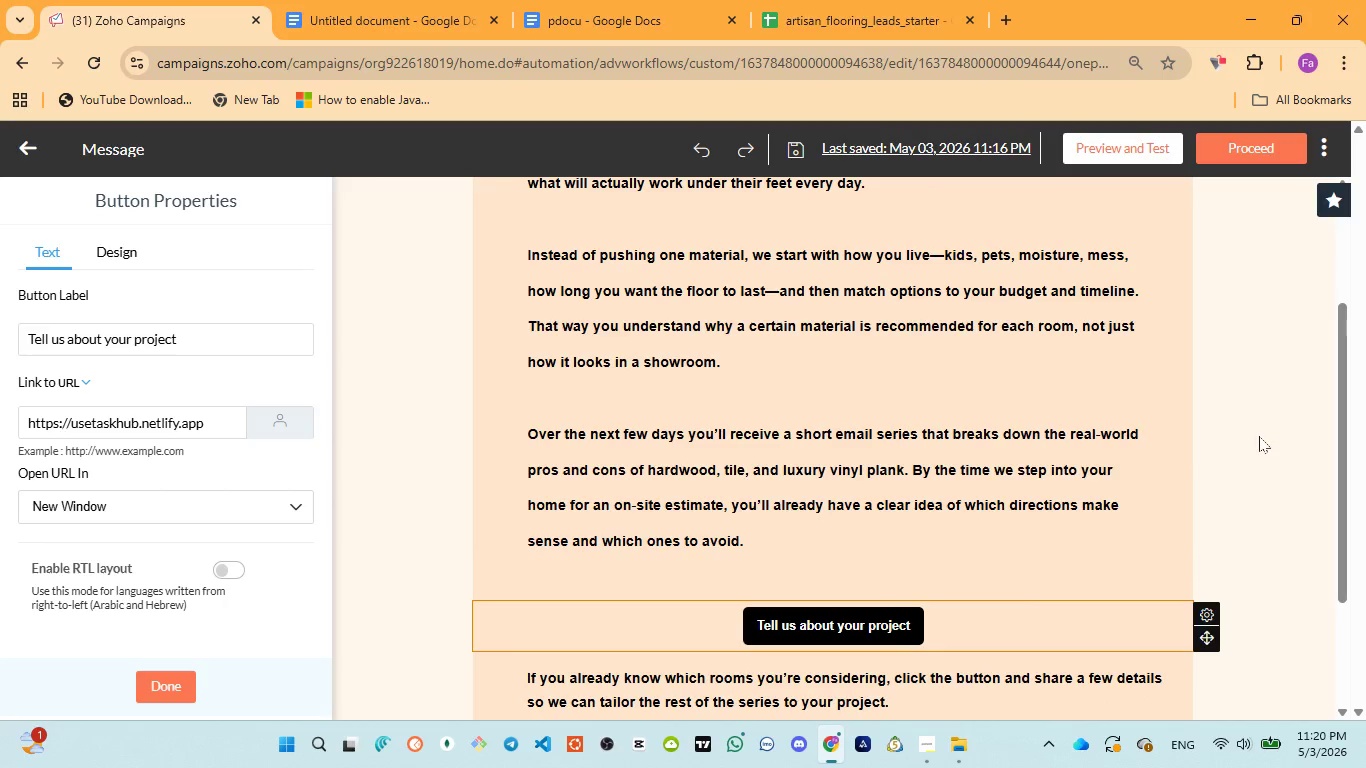 
left_click_drag(start_coordinate=[1254, 470], to_coordinate=[1284, 562])
 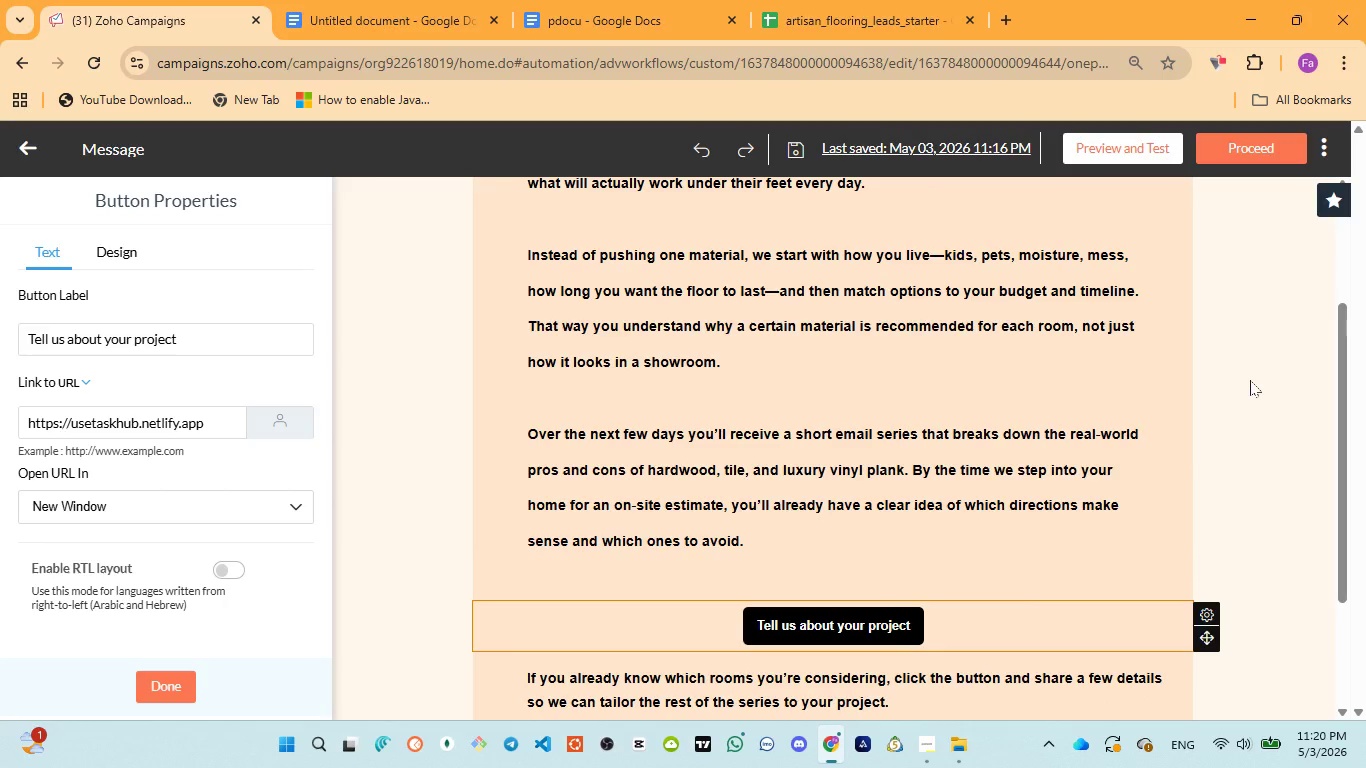 
scroll: coordinate [1250, 383], scroll_direction: up, amount: 1.0
 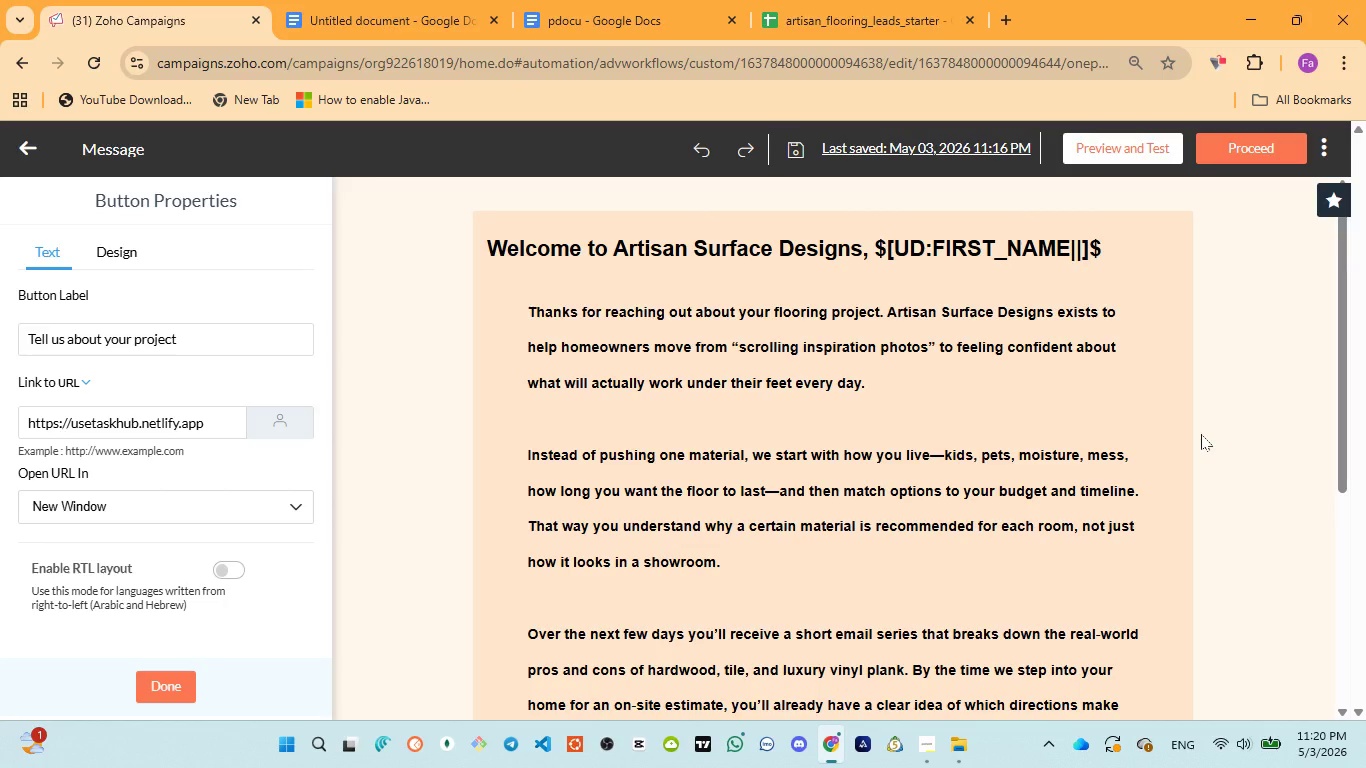 
wait(7.22)
 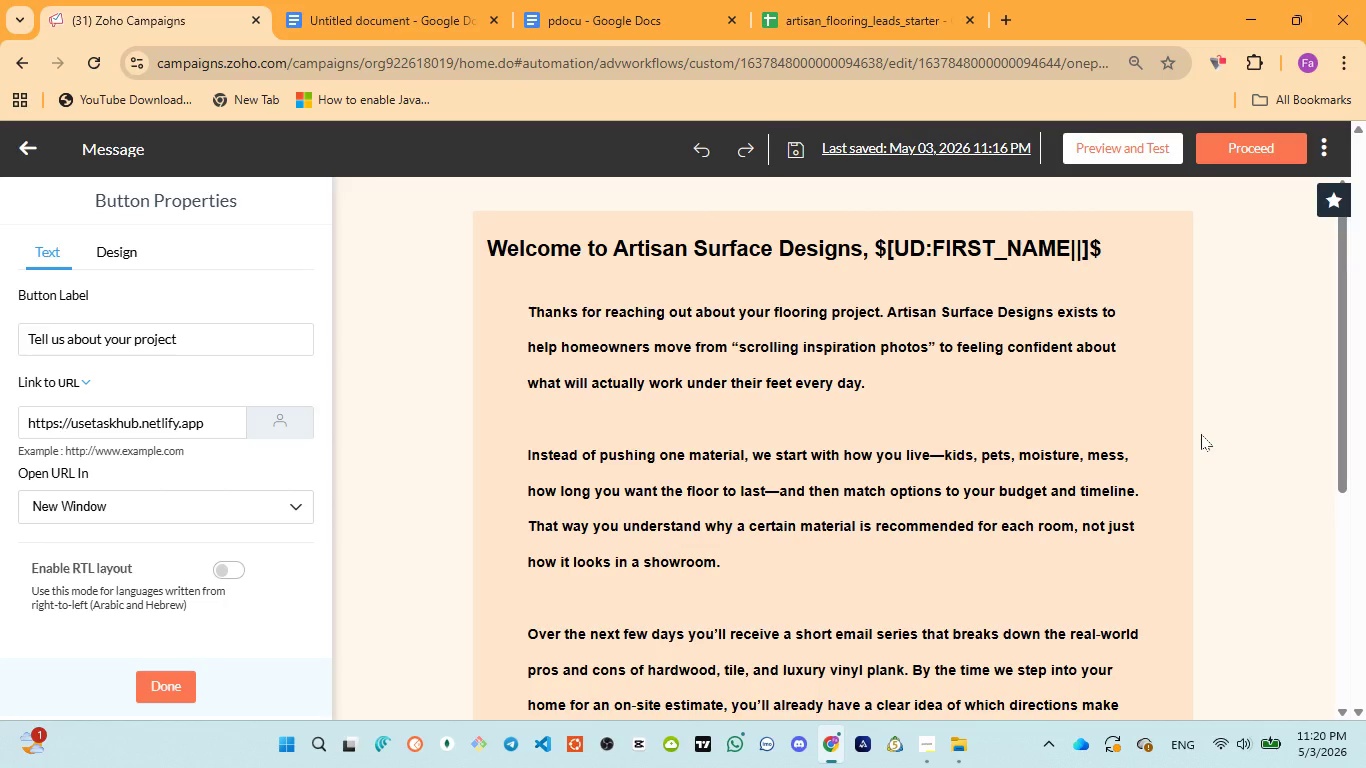 
left_click([914, 596])